 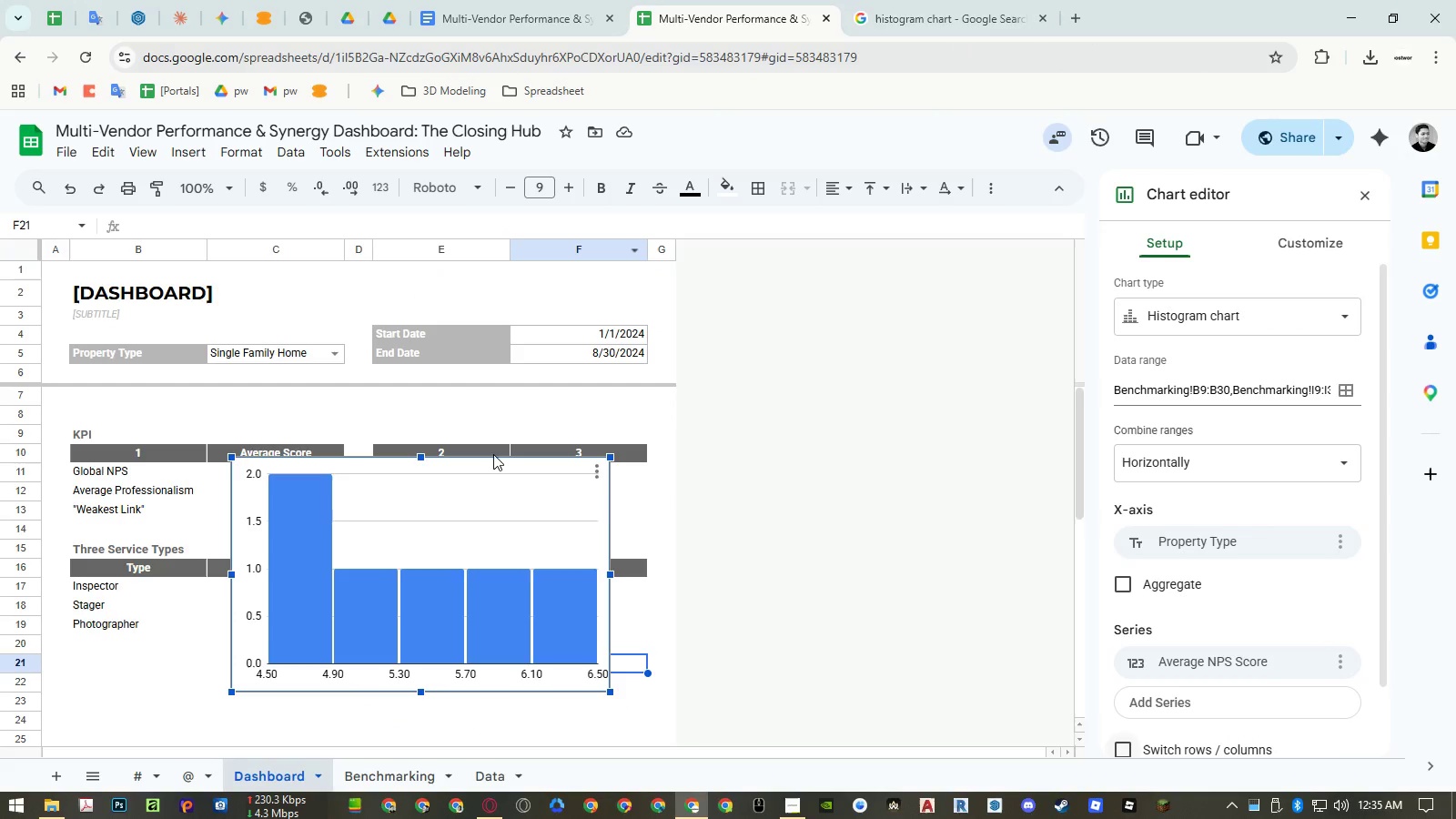 
left_click([1350, 387])
 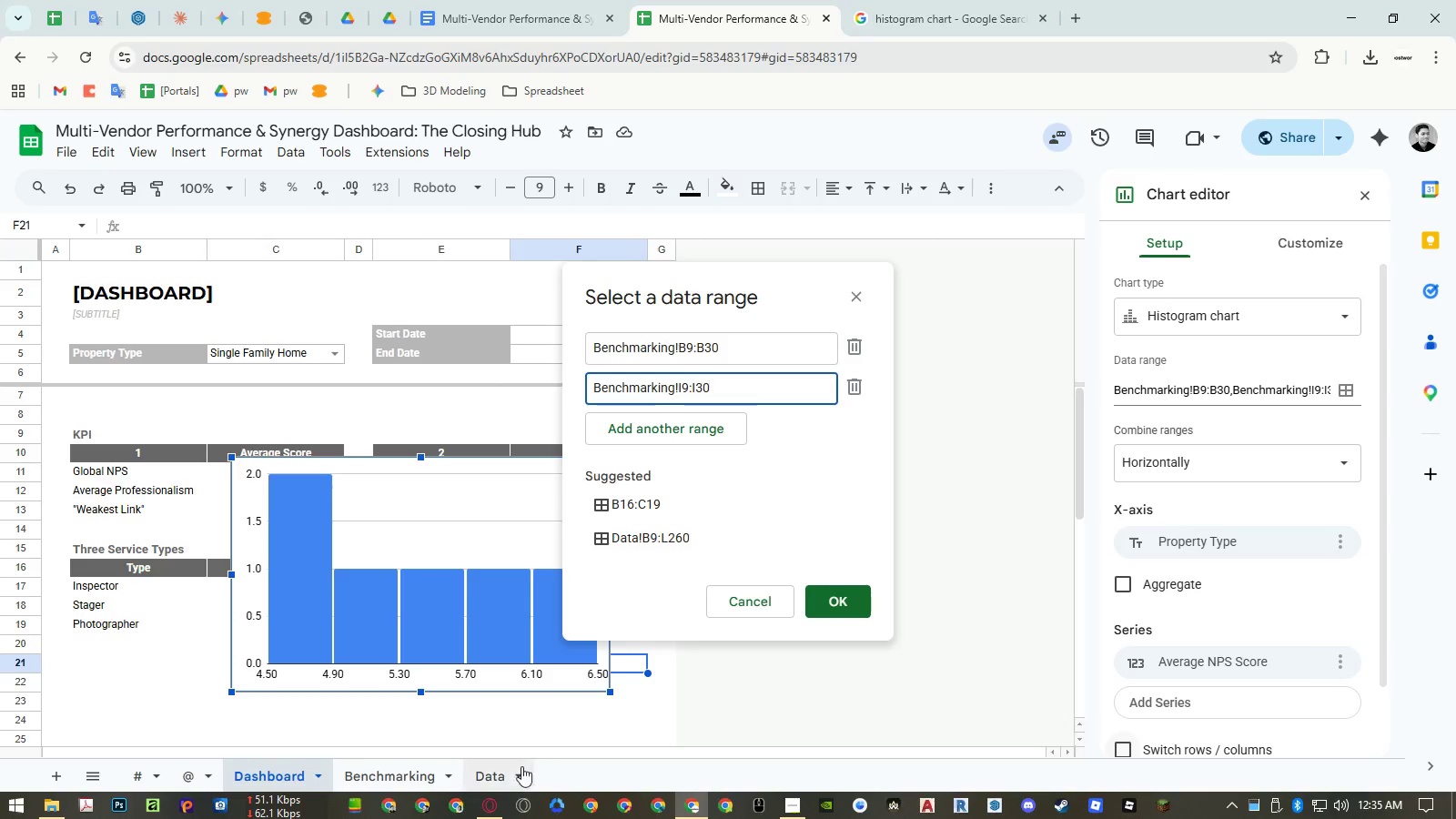 
left_click([507, 773])
 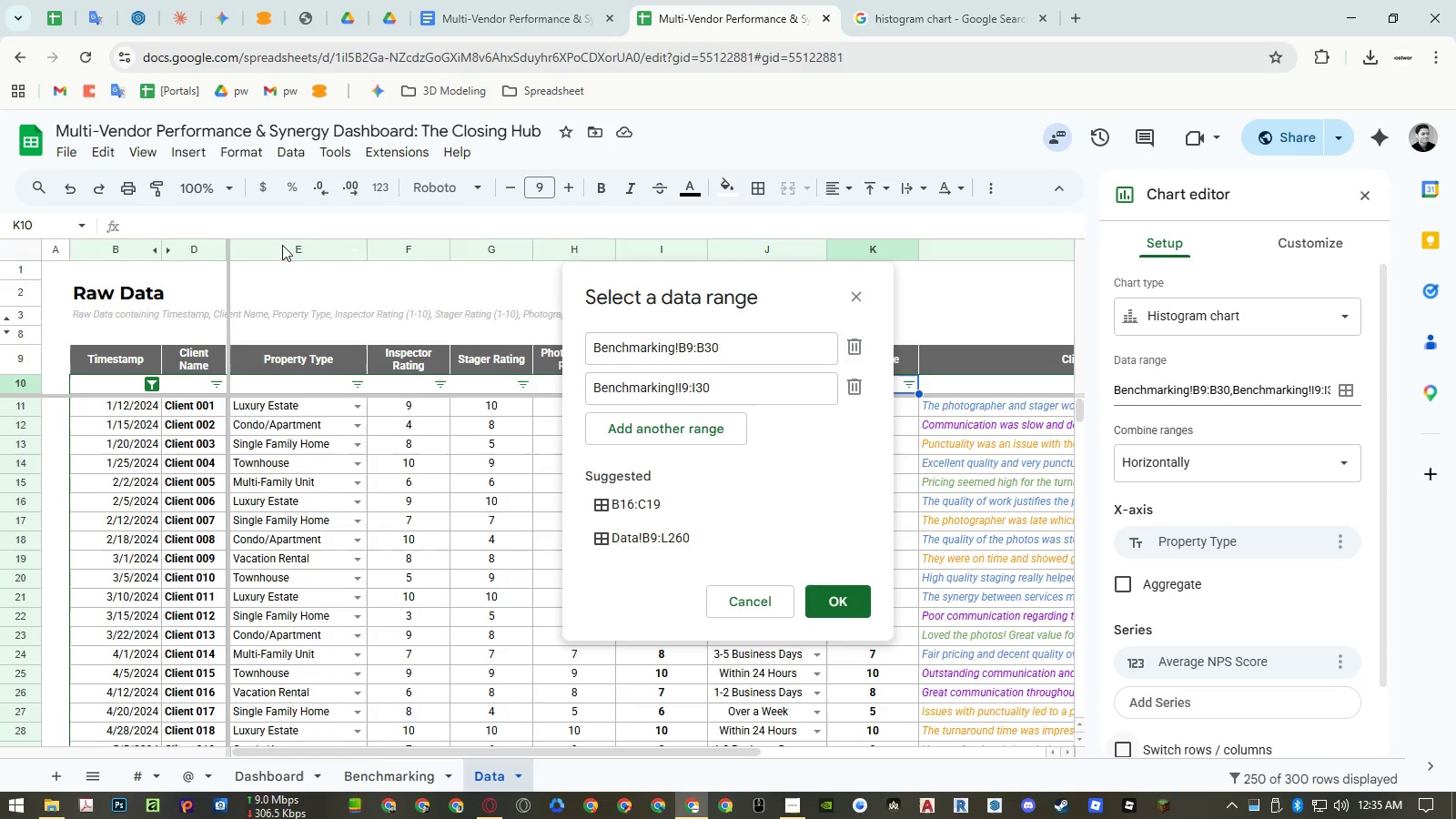 
left_click([774, 358])
 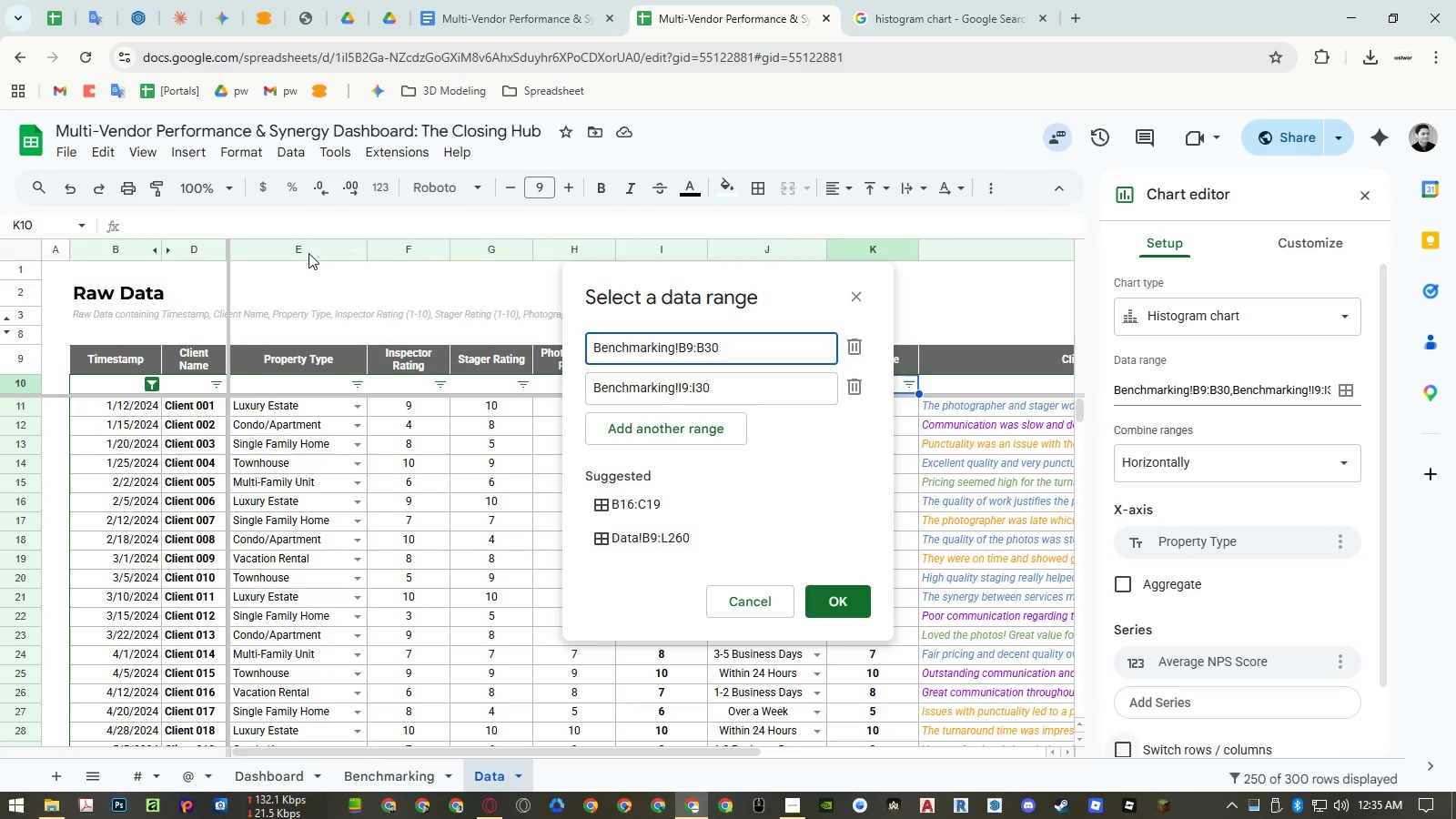 
left_click_drag(start_coordinate=[288, 359], to_coordinate=[289, 490])
 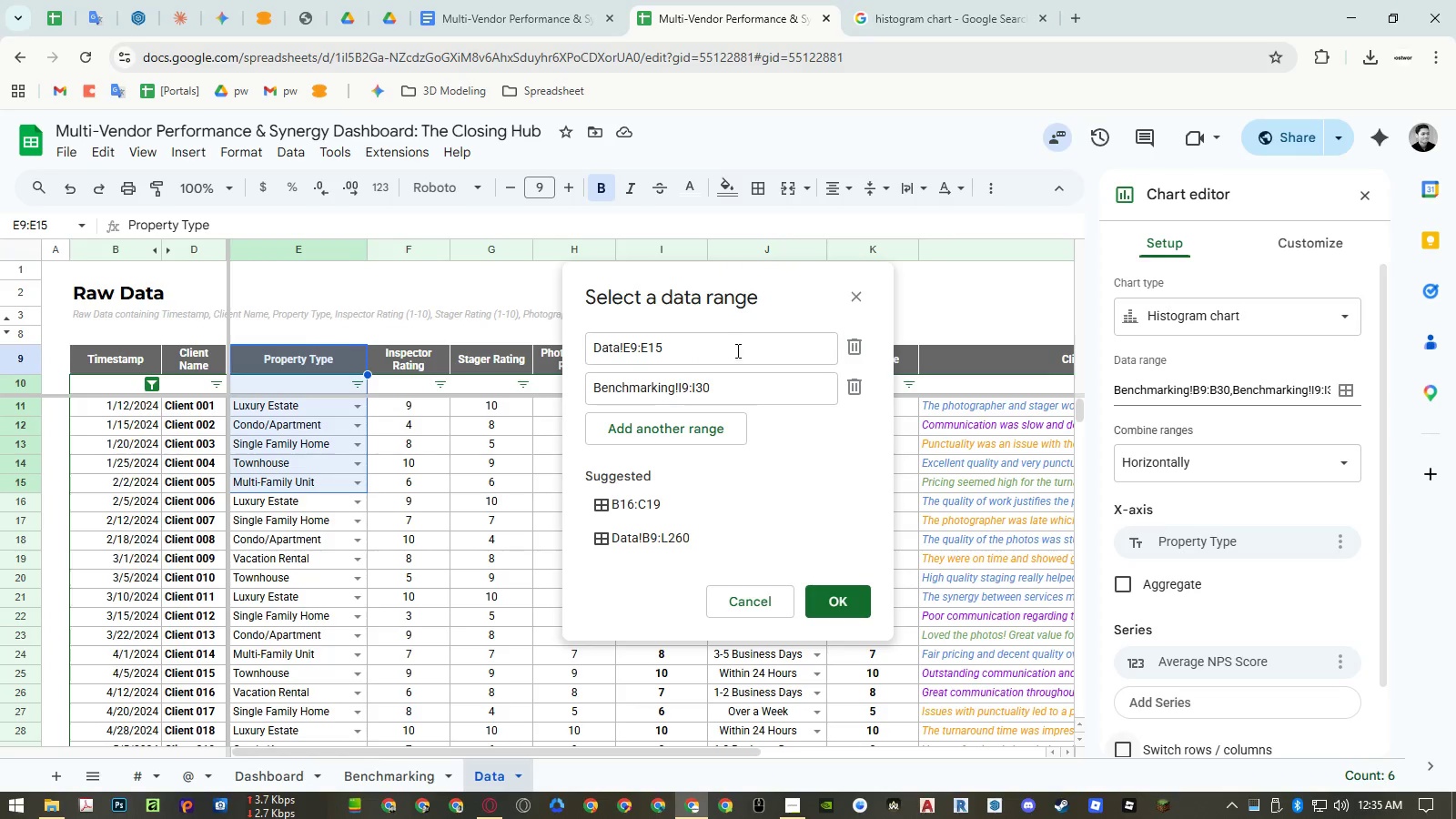 
left_click([737, 348])
 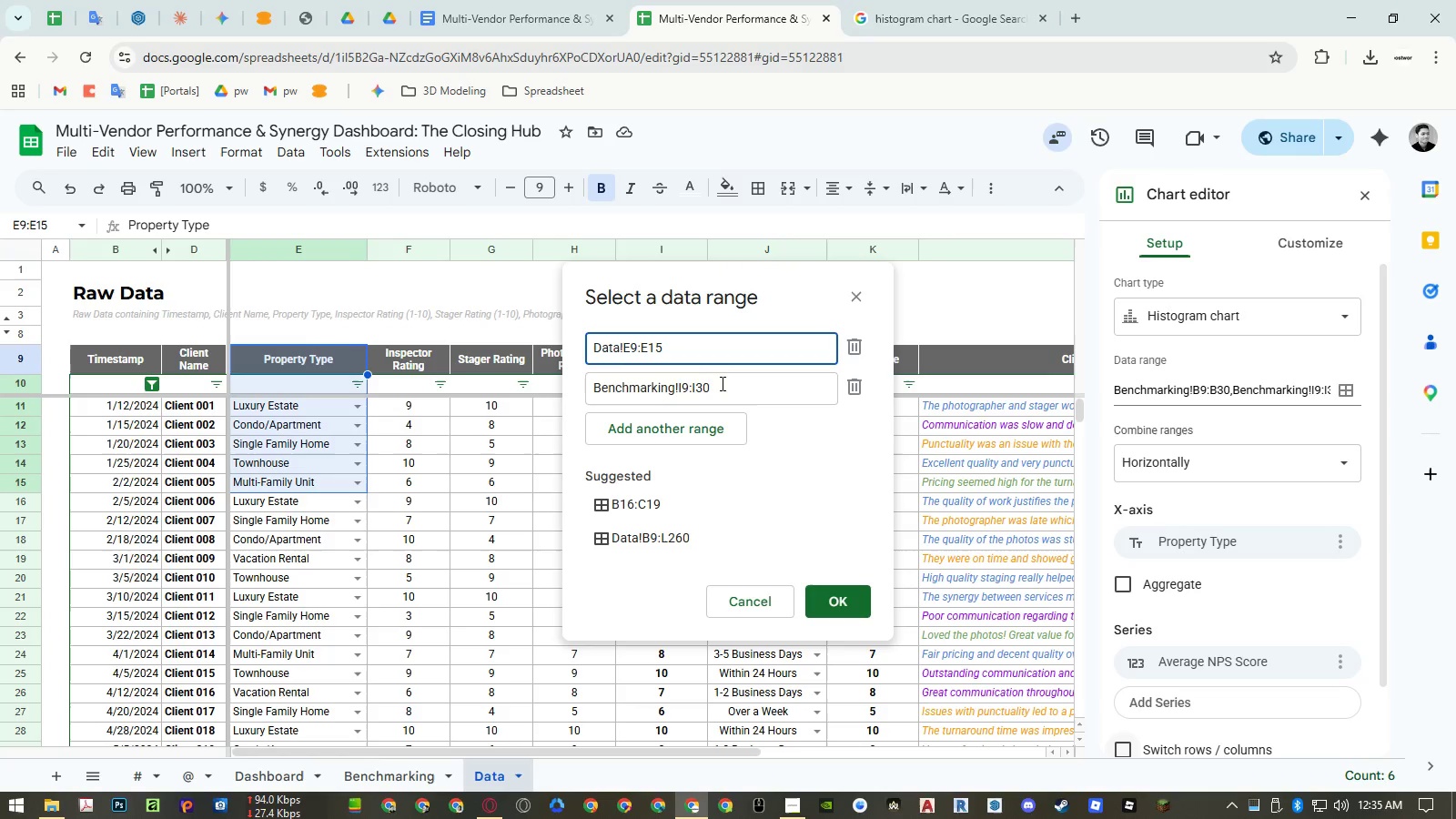 
key(Backspace)
 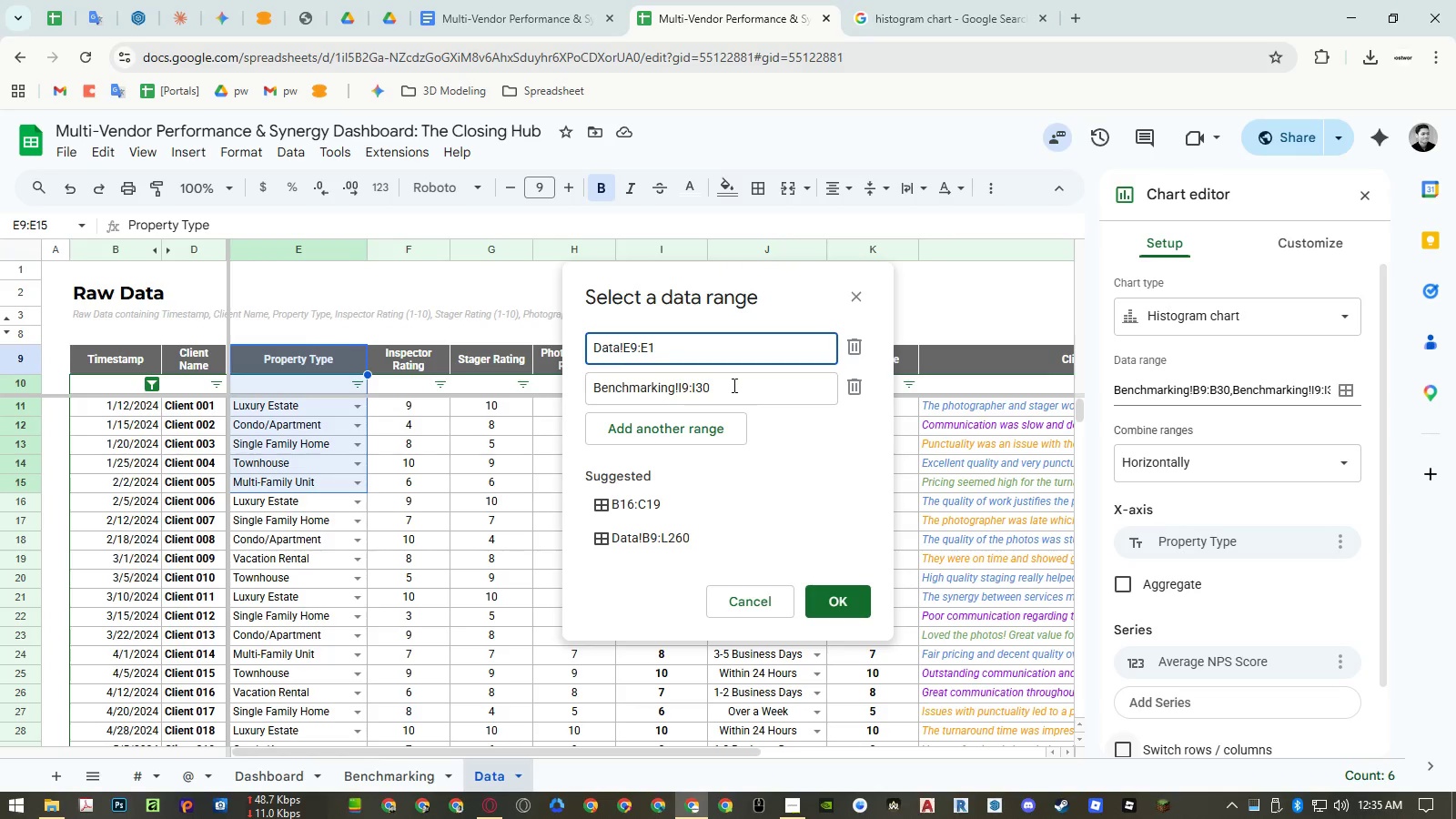 
key(Backspace)
 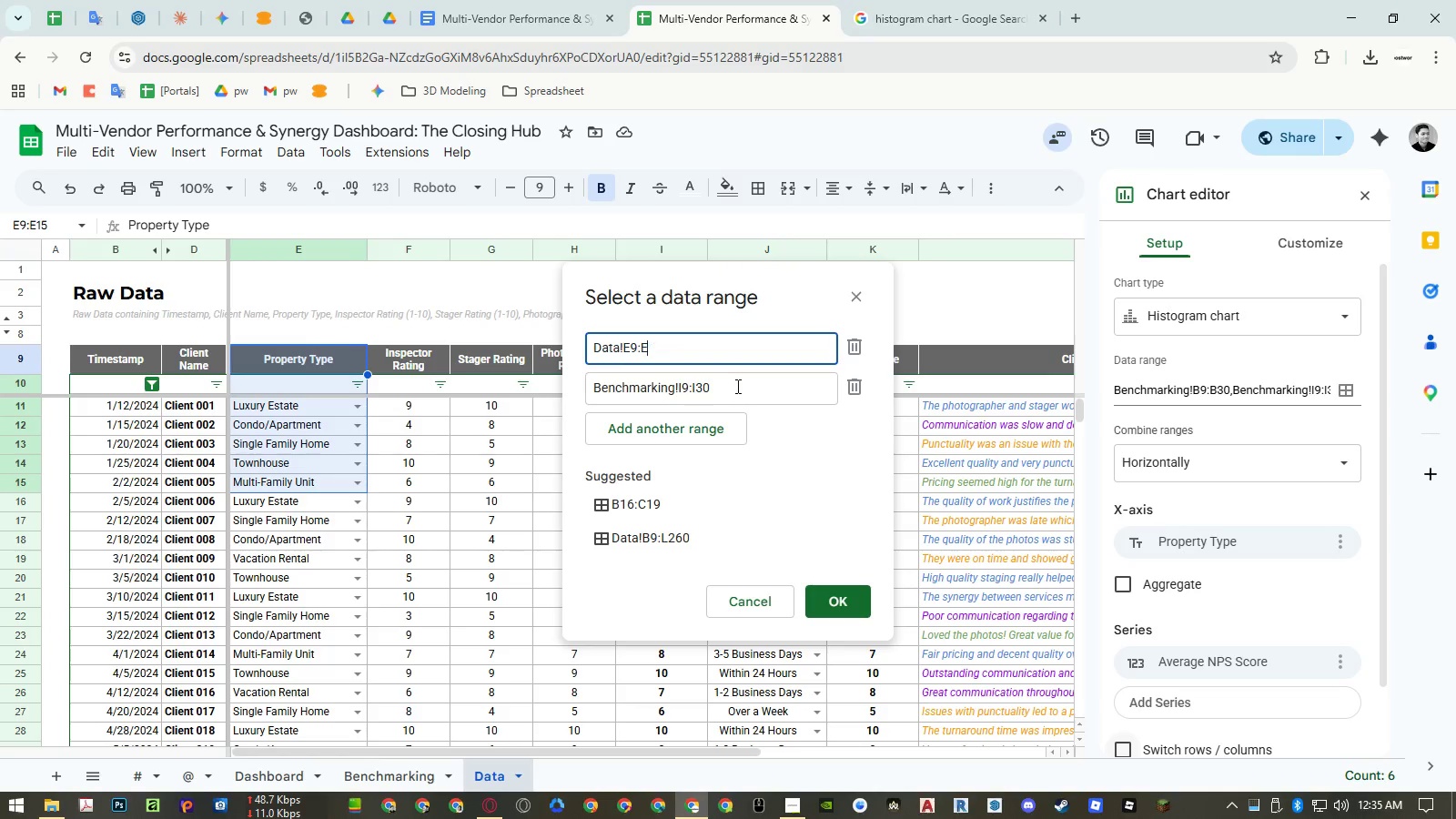 
left_click([738, 386])
 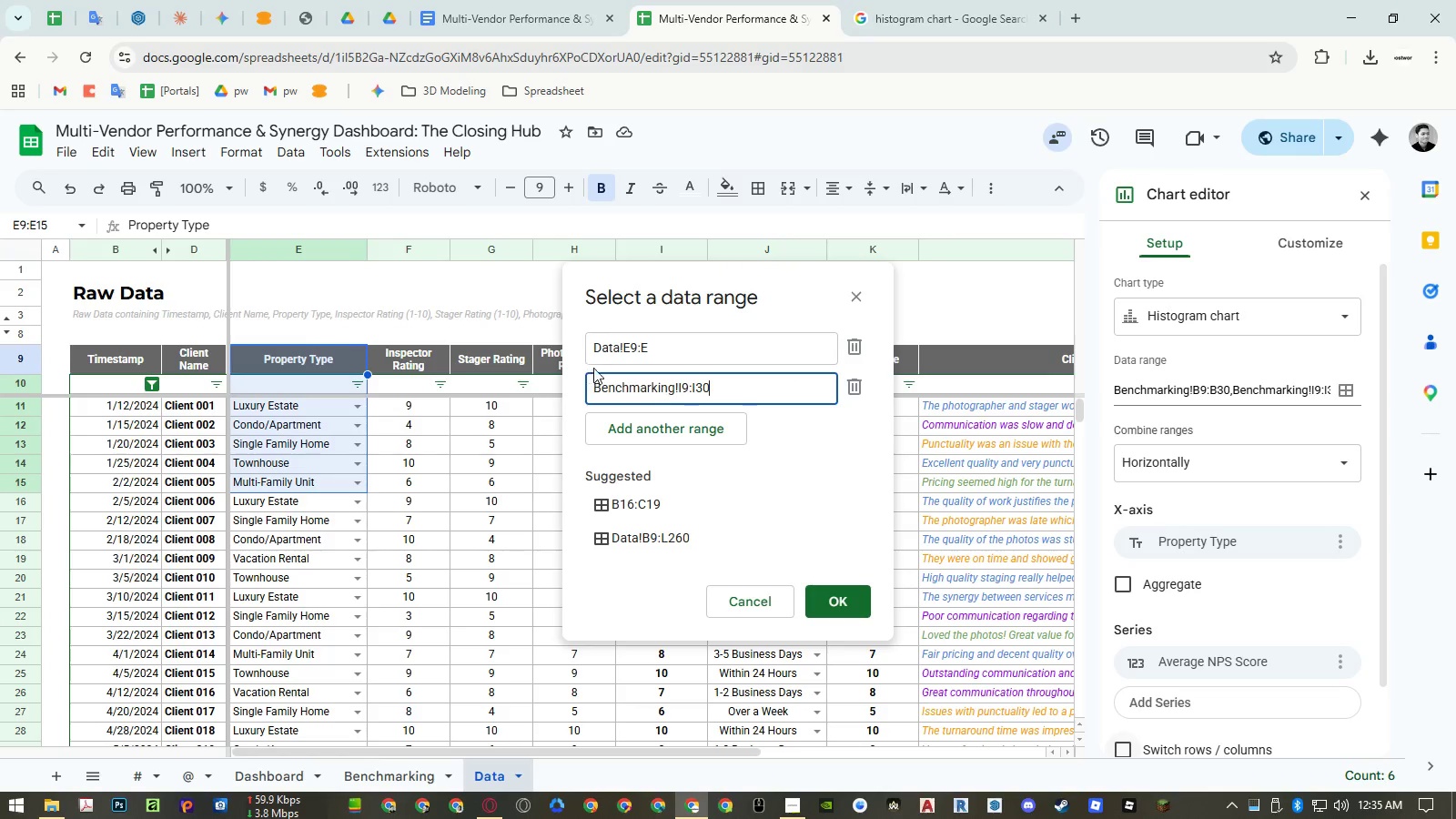 
left_click_drag(start_coordinate=[654, 281], to_coordinate=[323, 279])
 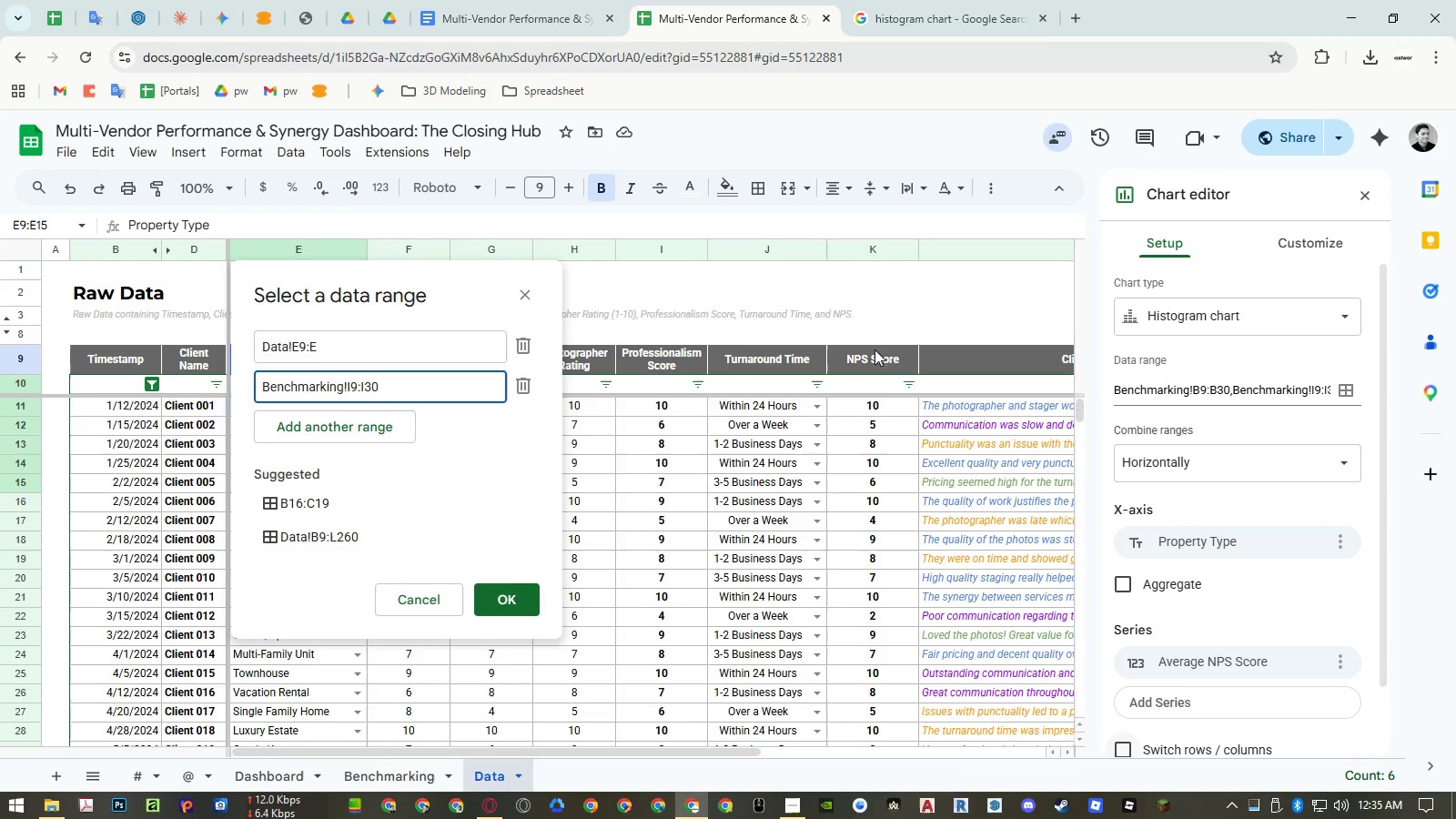 
left_click_drag(start_coordinate=[872, 361], to_coordinate=[873, 489])
 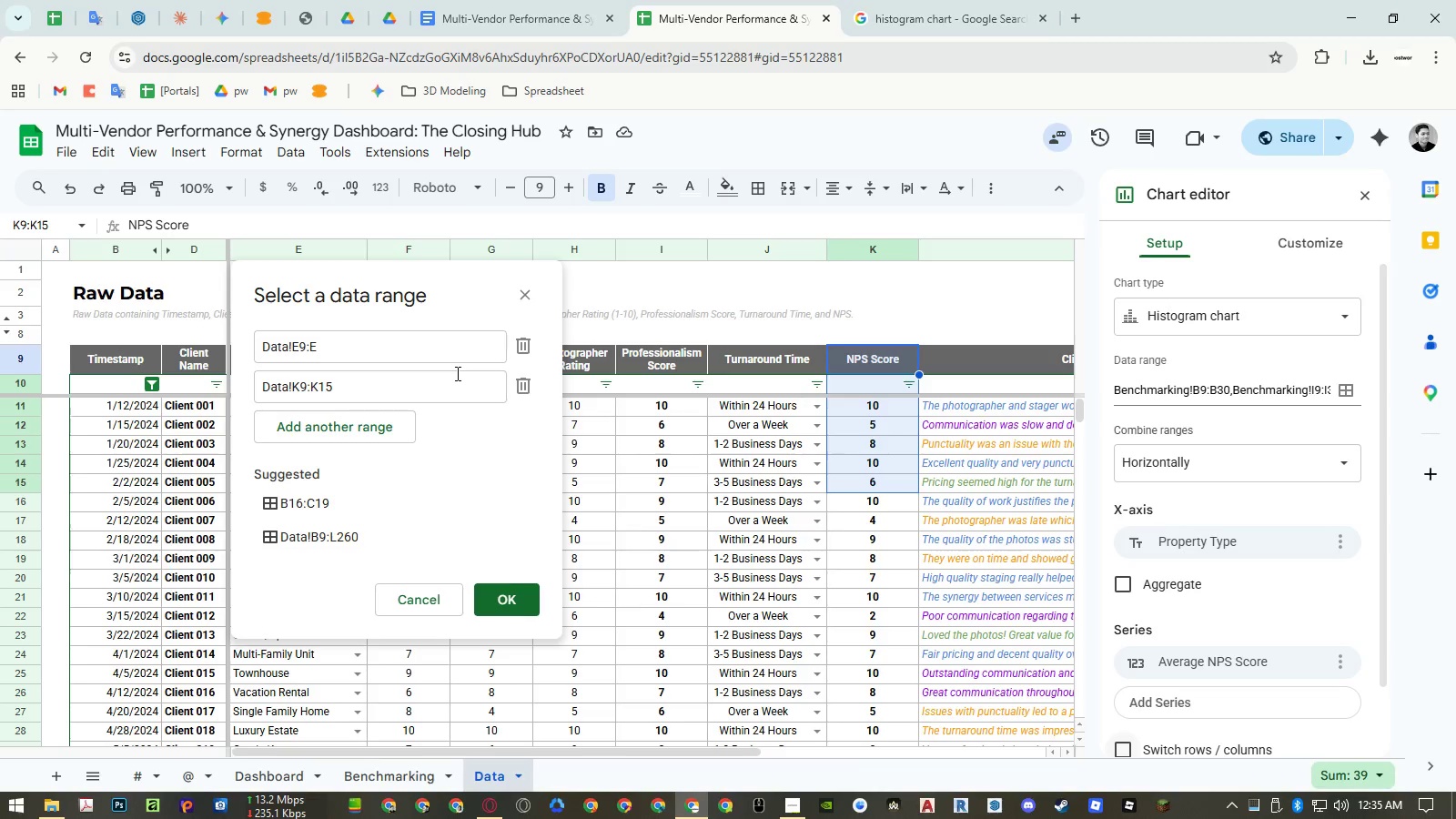 
left_click([438, 387])
 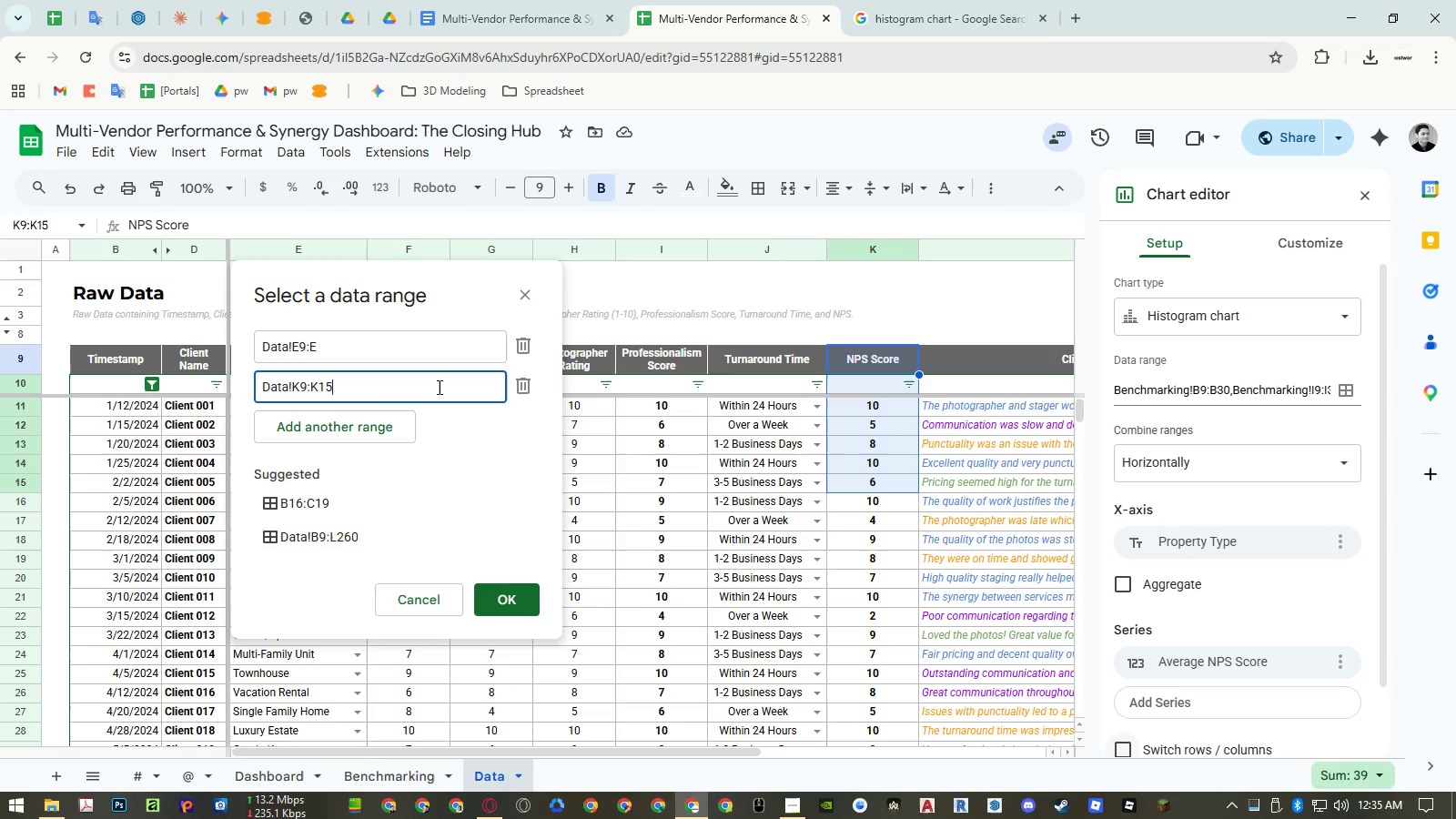 
key(Backspace)
 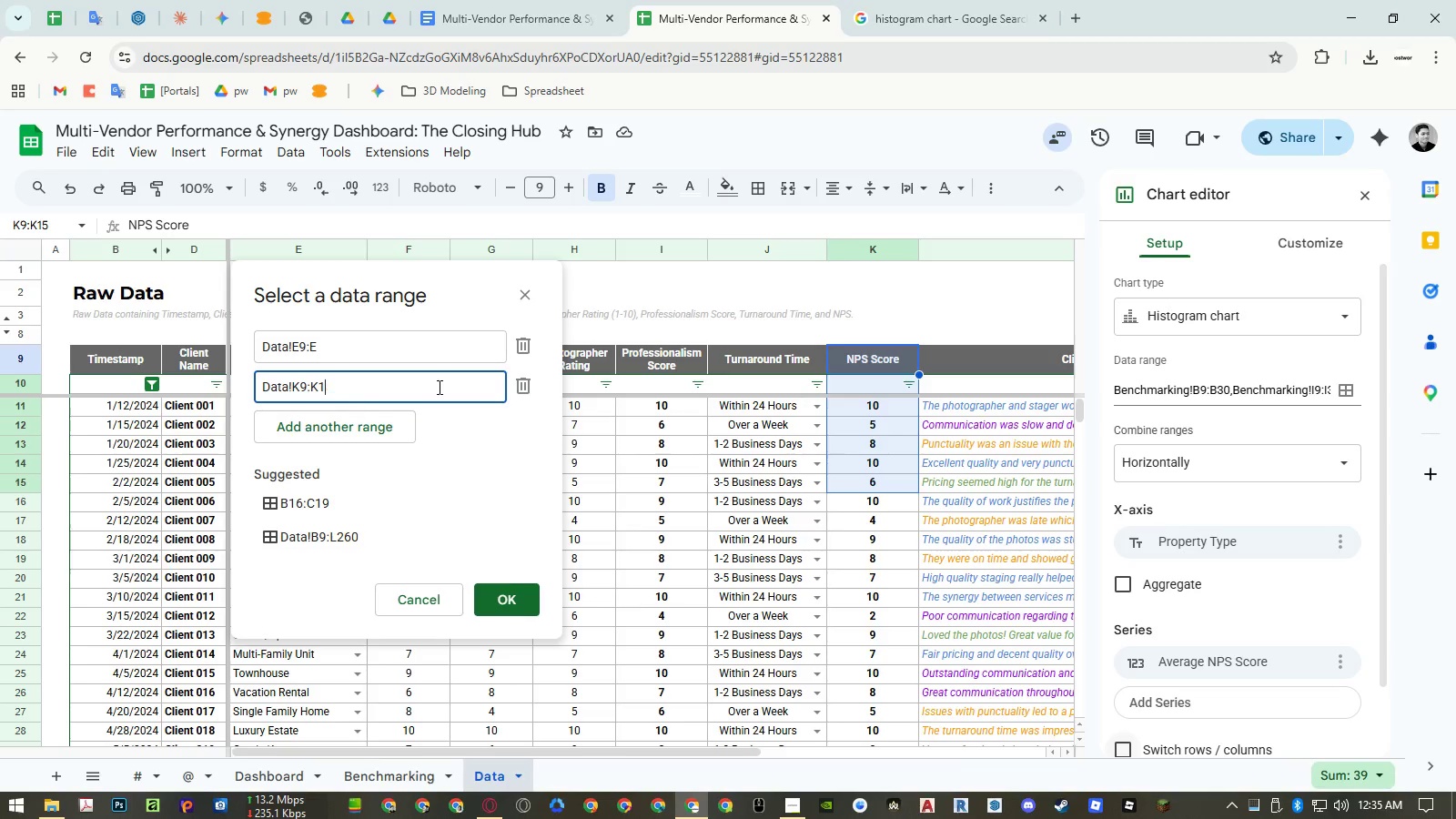 
key(Backspace)
 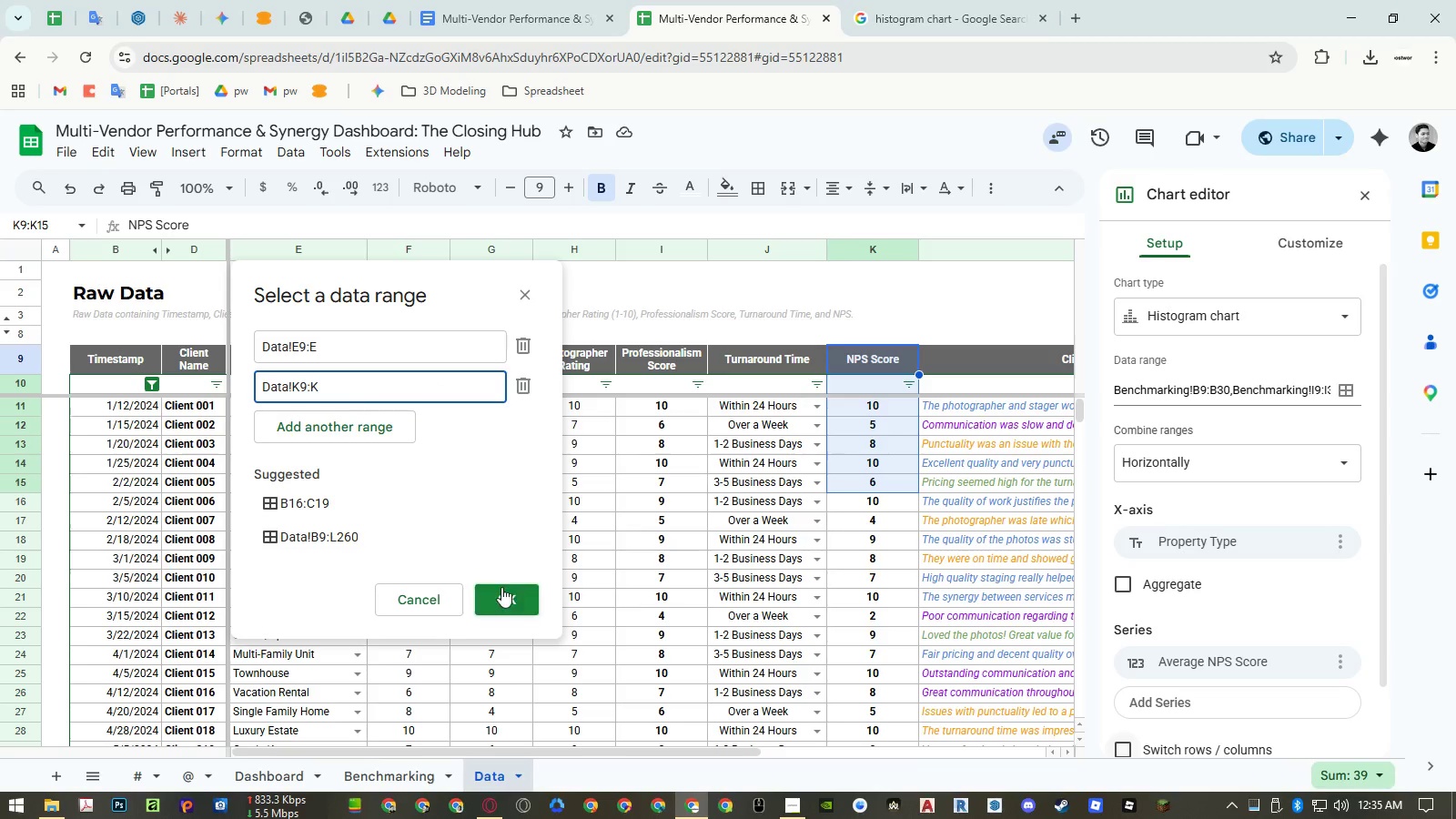 
left_click([510, 601])
 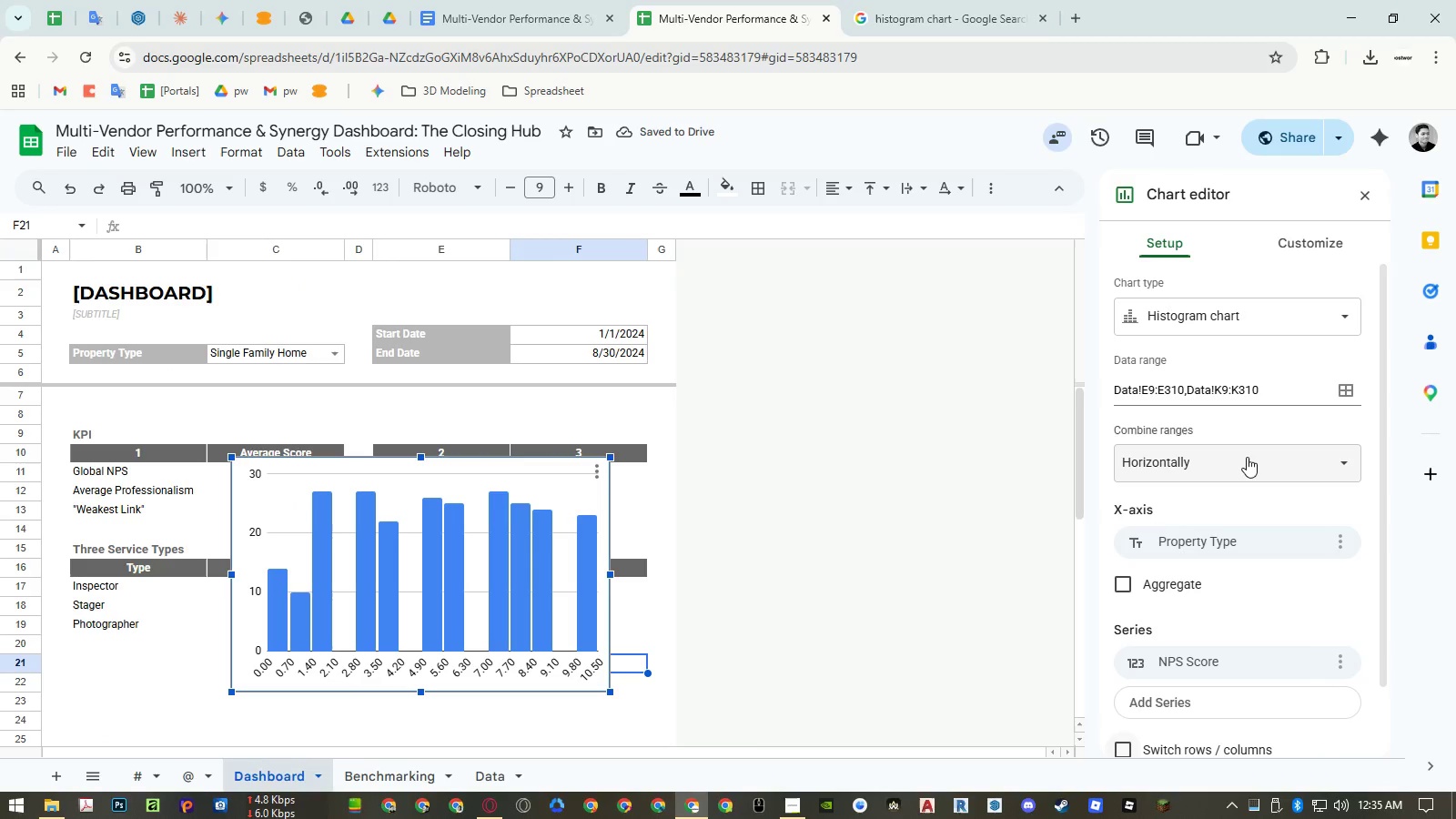 
scroll: coordinate [1240, 507], scroll_direction: down, amount: 2.0
 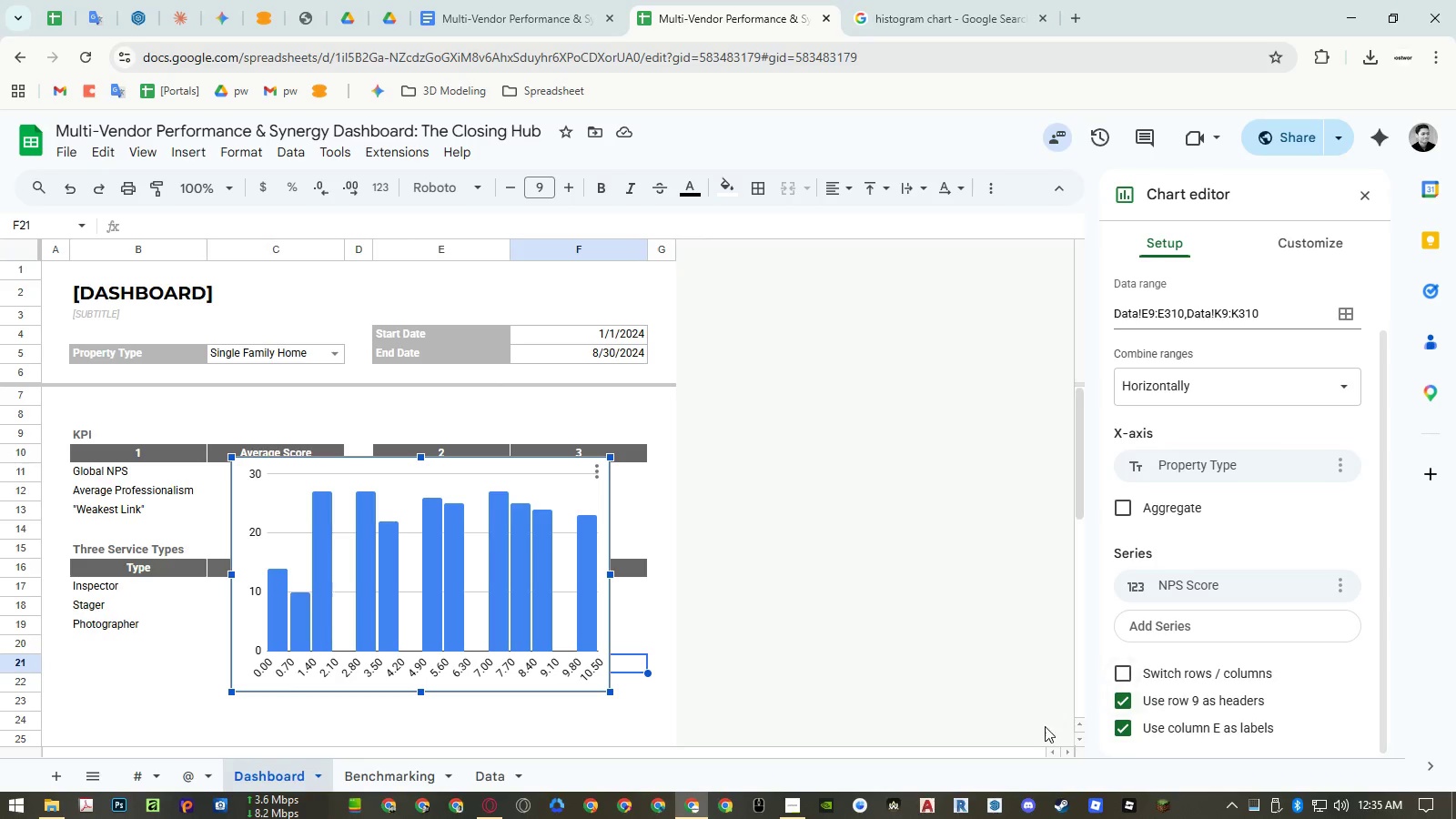 
left_click([498, 773])
 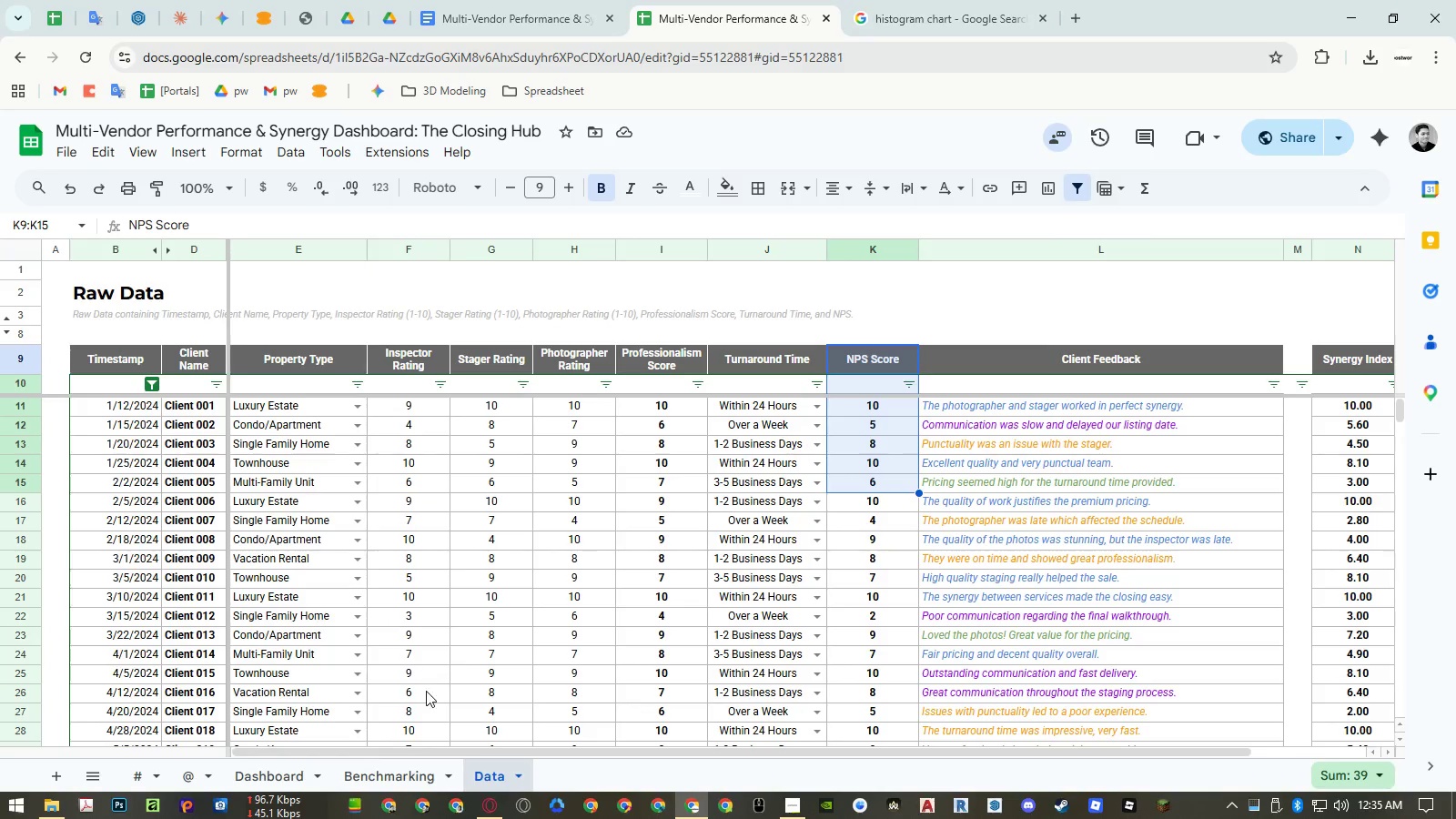 
left_click([288, 766])
 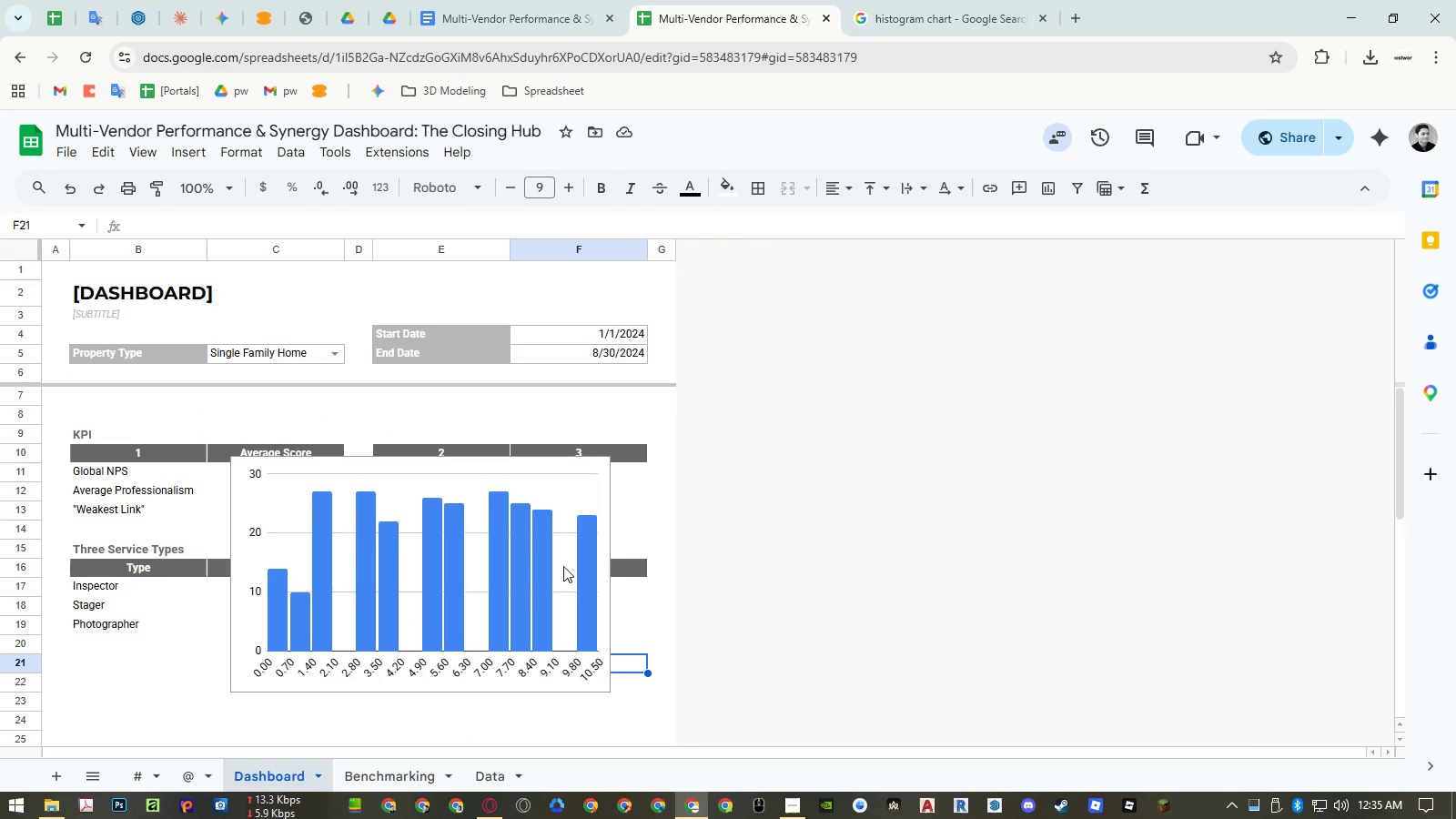 
double_click([545, 566])
 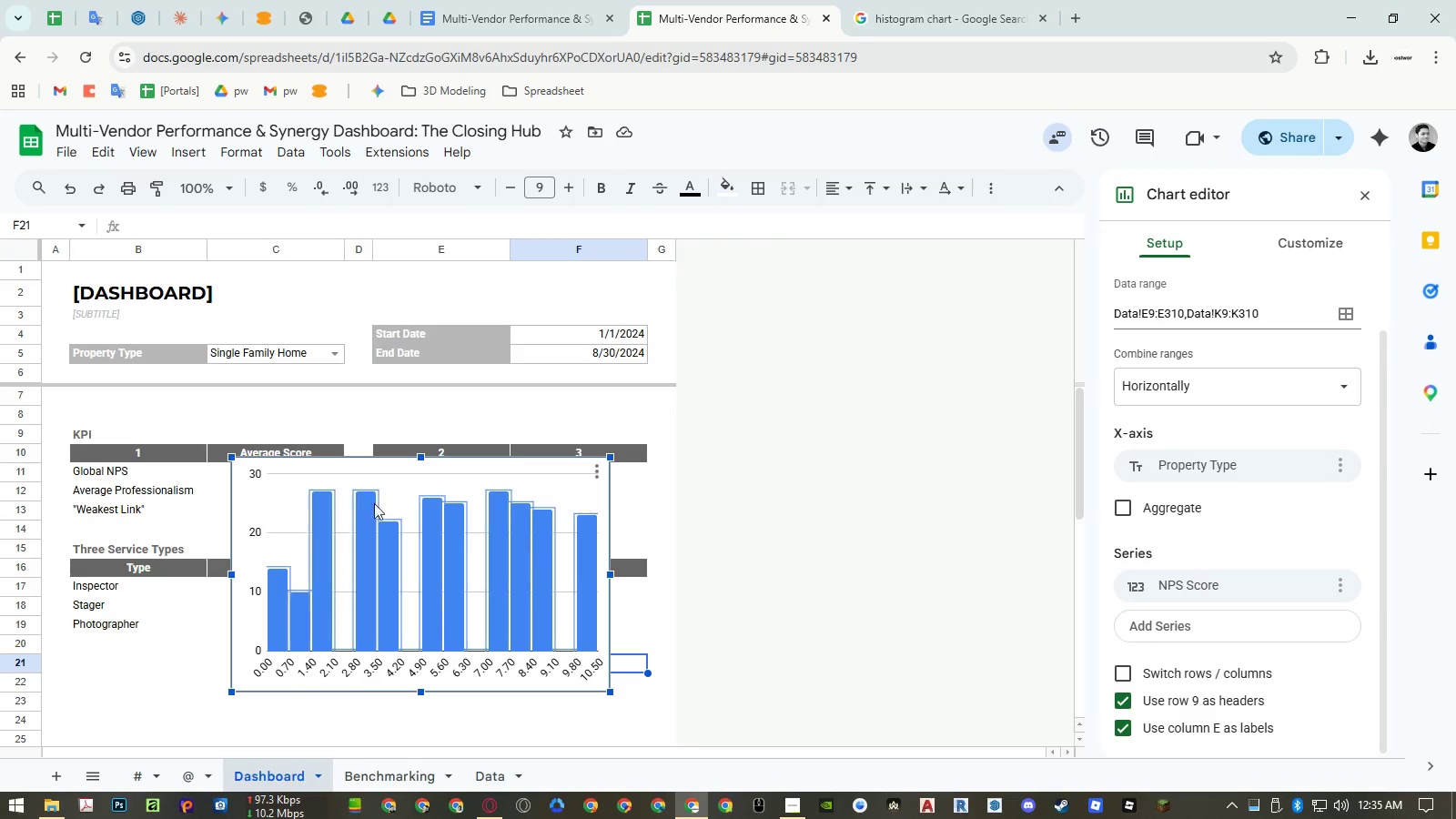 
left_click([297, 500])
 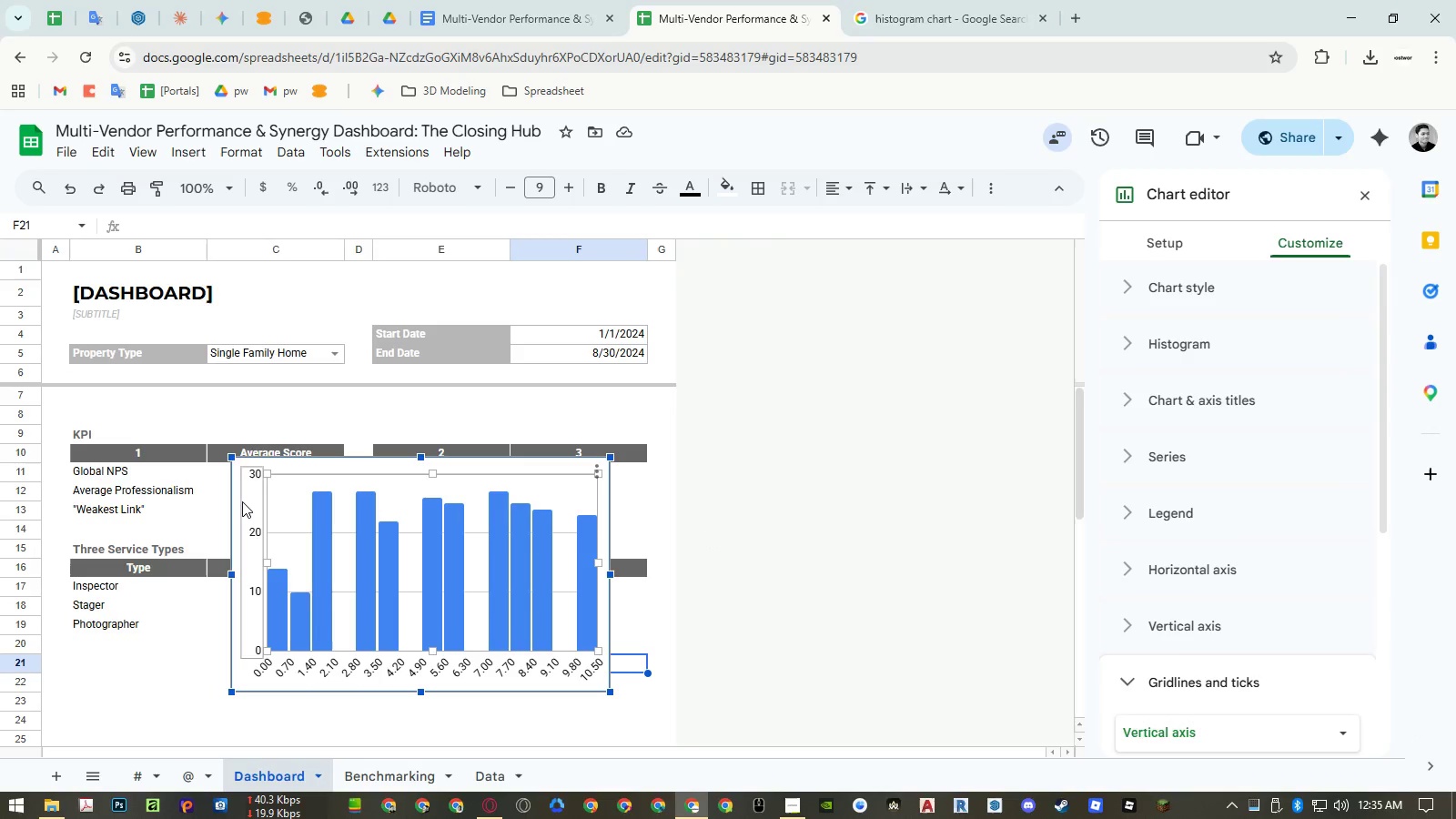 
left_click([241, 501])
 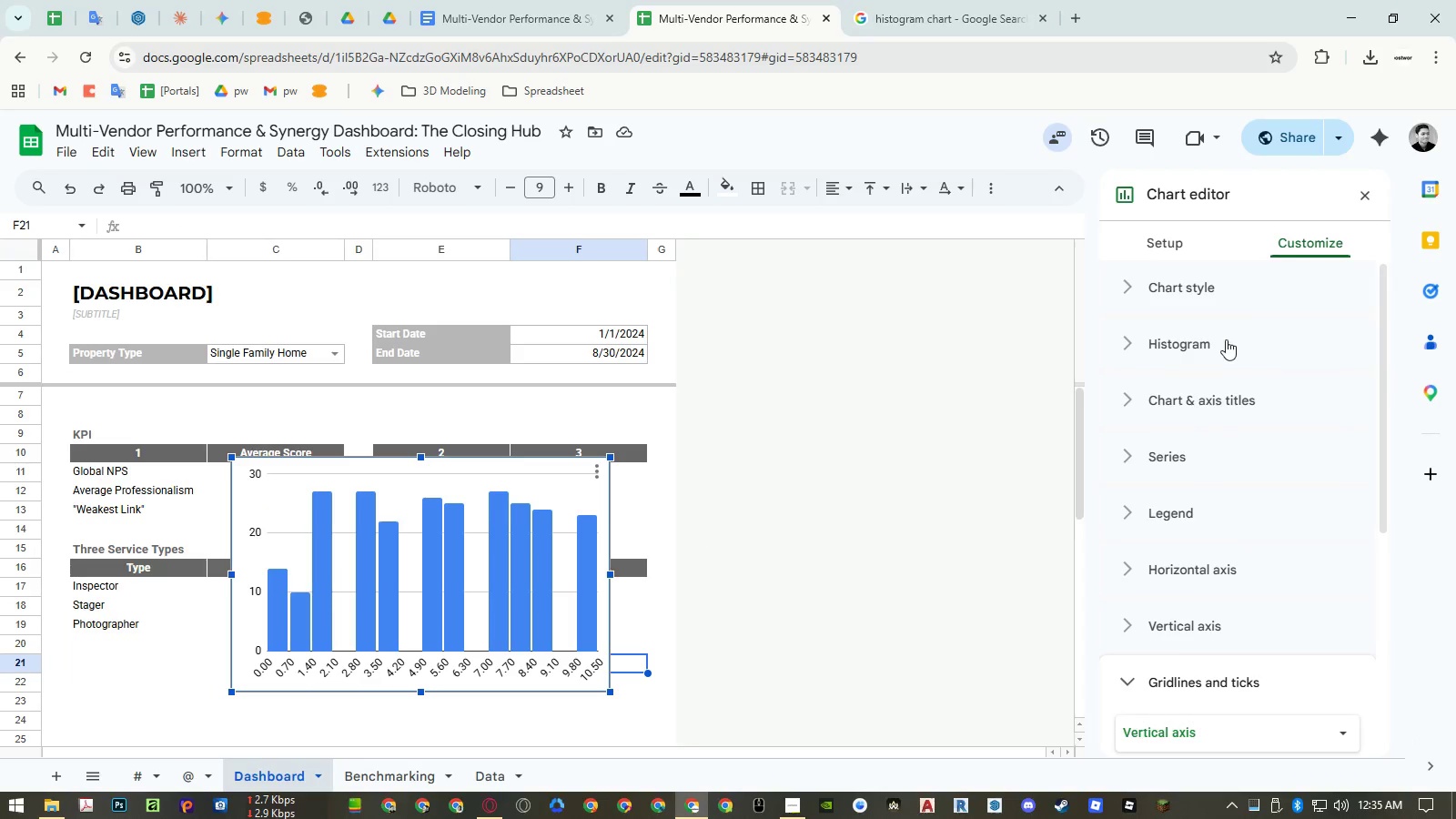 
left_click([1177, 239])
 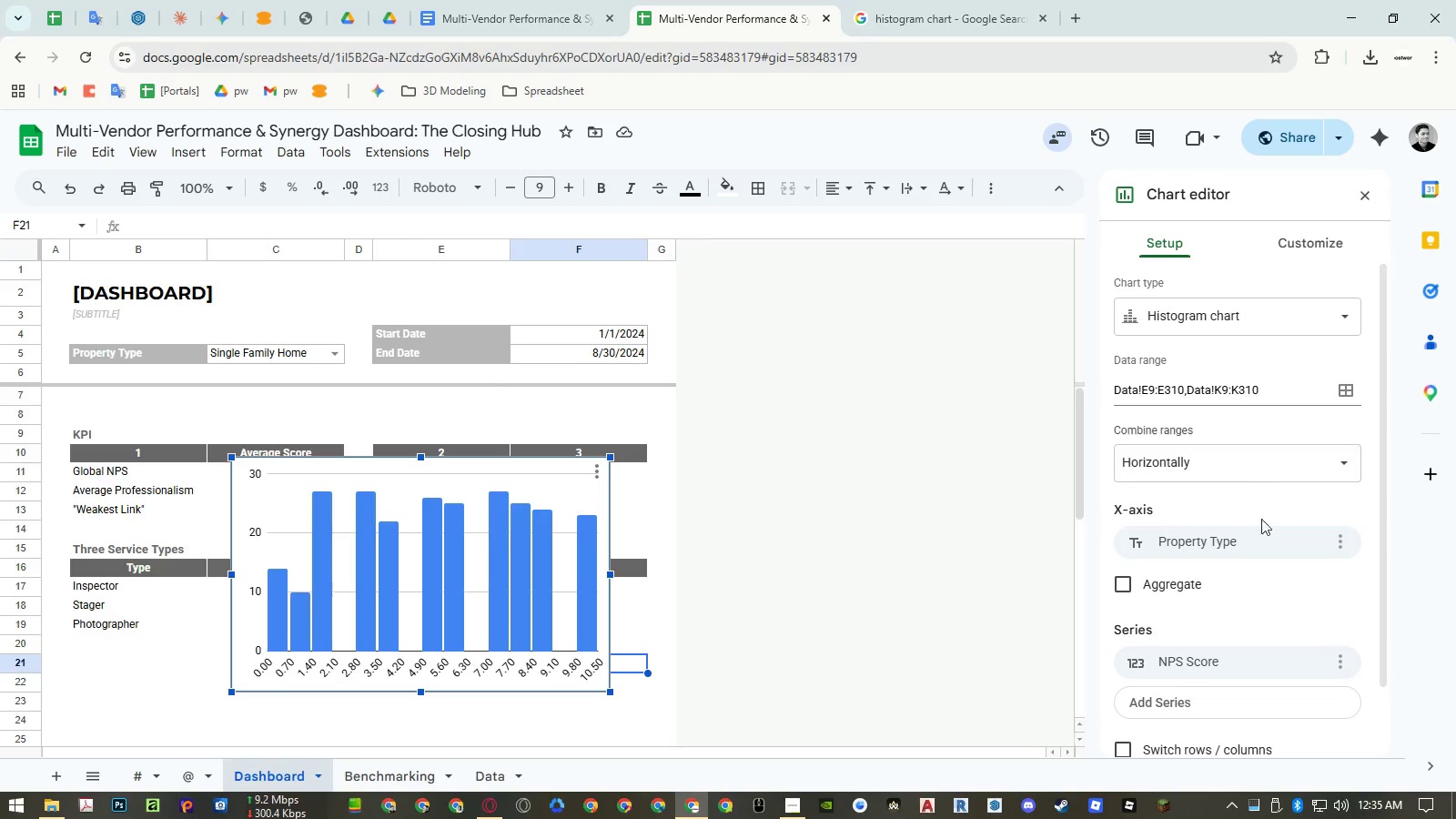 
left_click([1258, 541])
 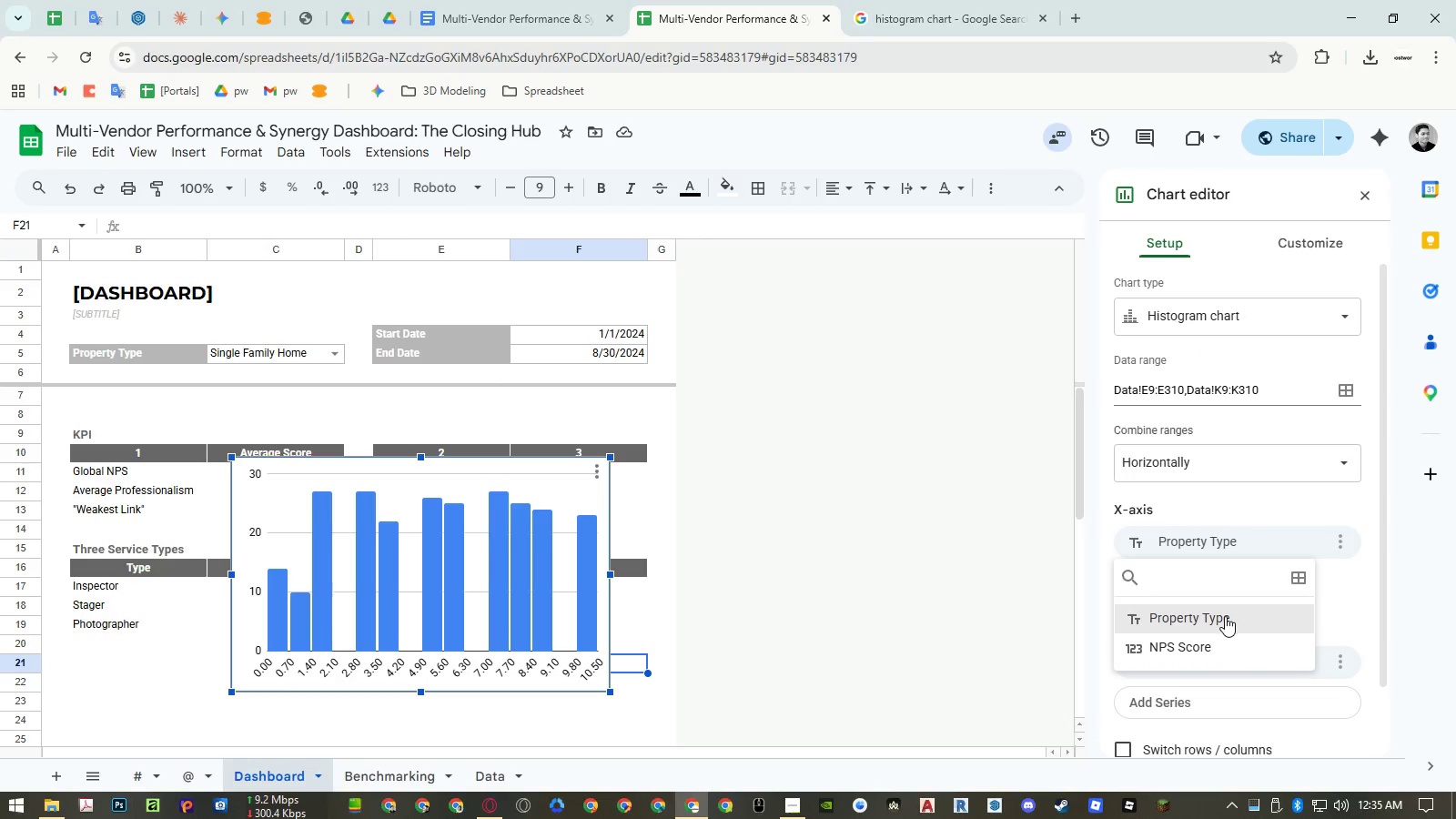 
left_click([1225, 616])
 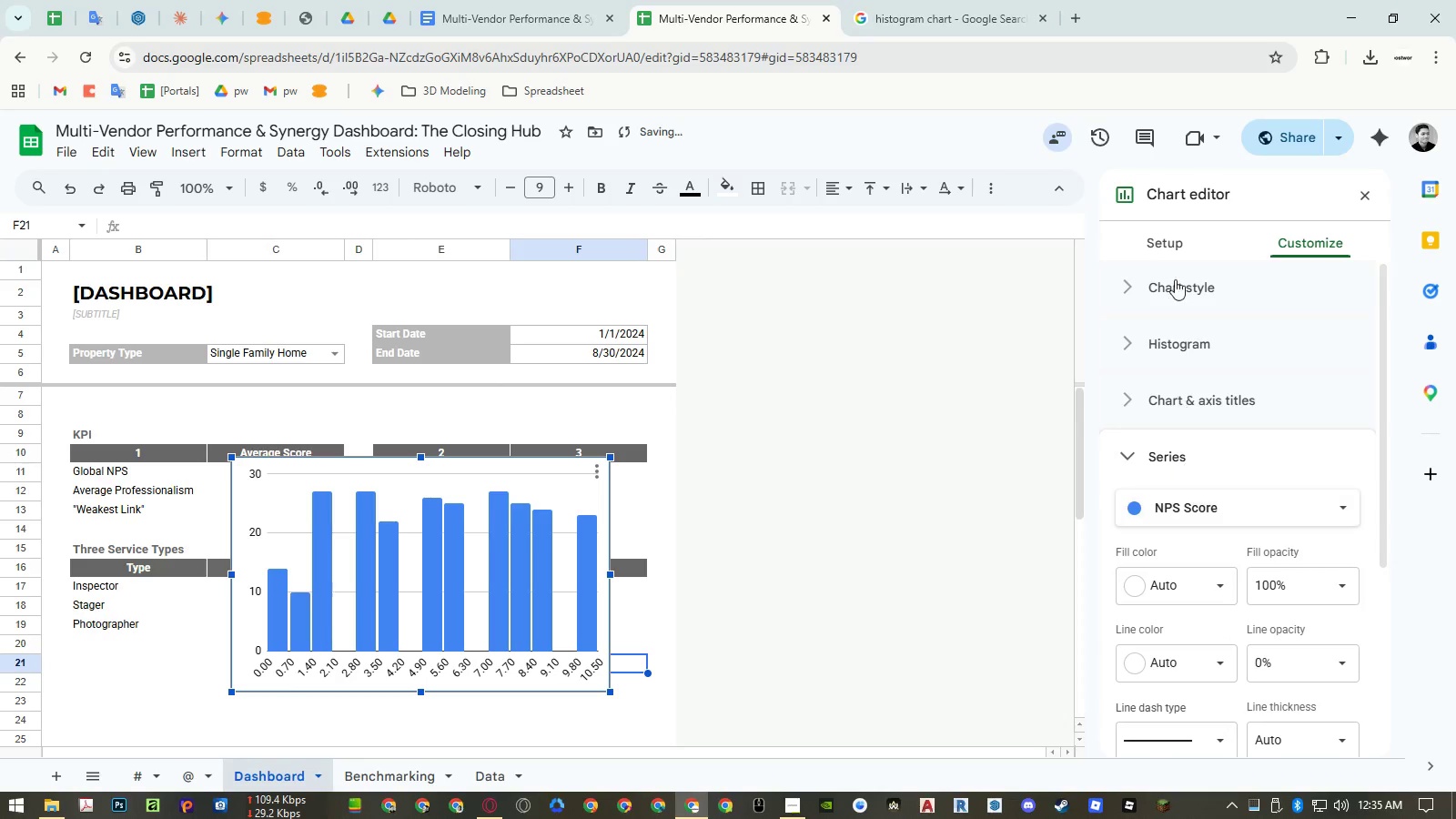 
left_click([1168, 241])
 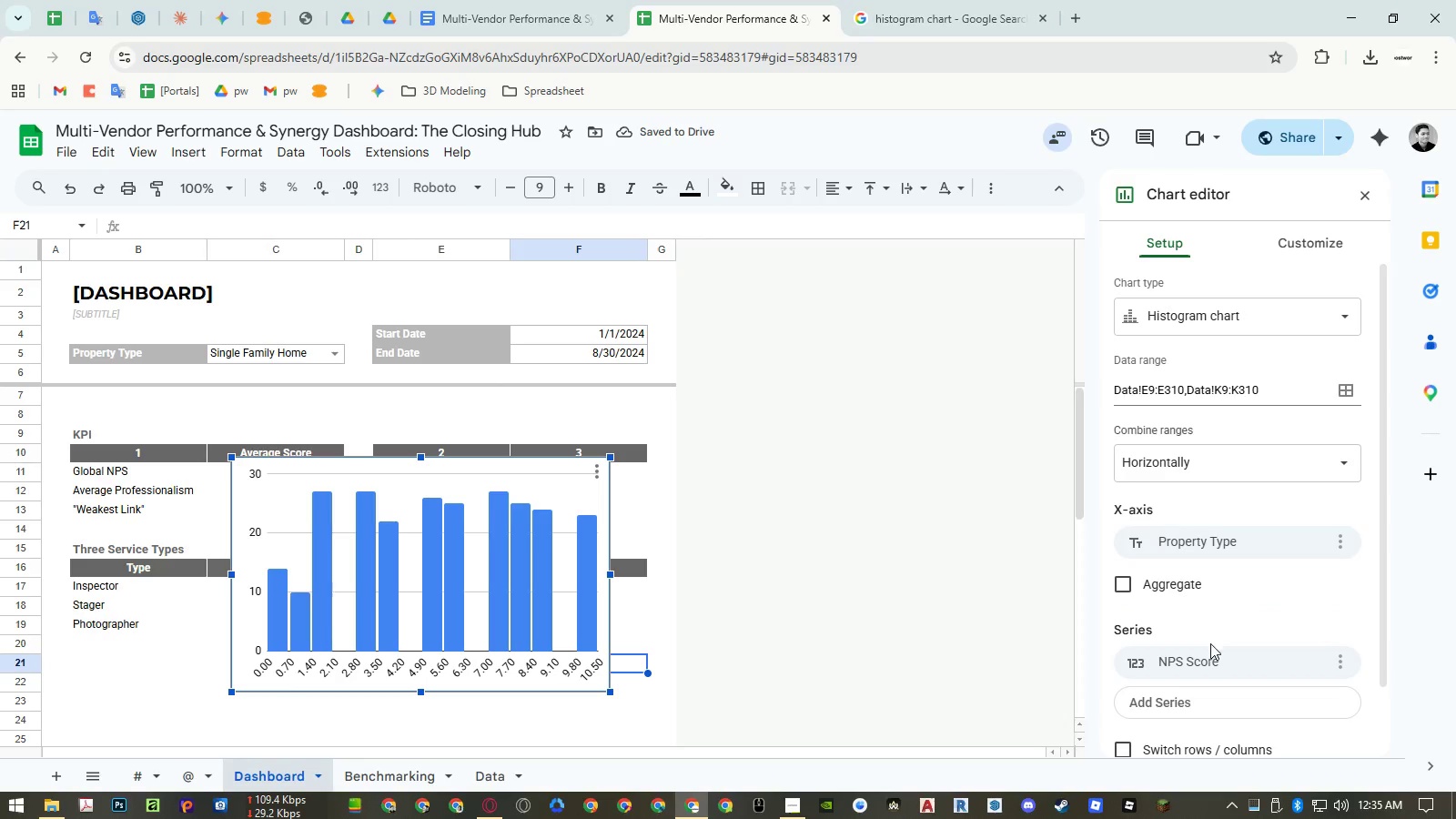 
left_click([1208, 658])
 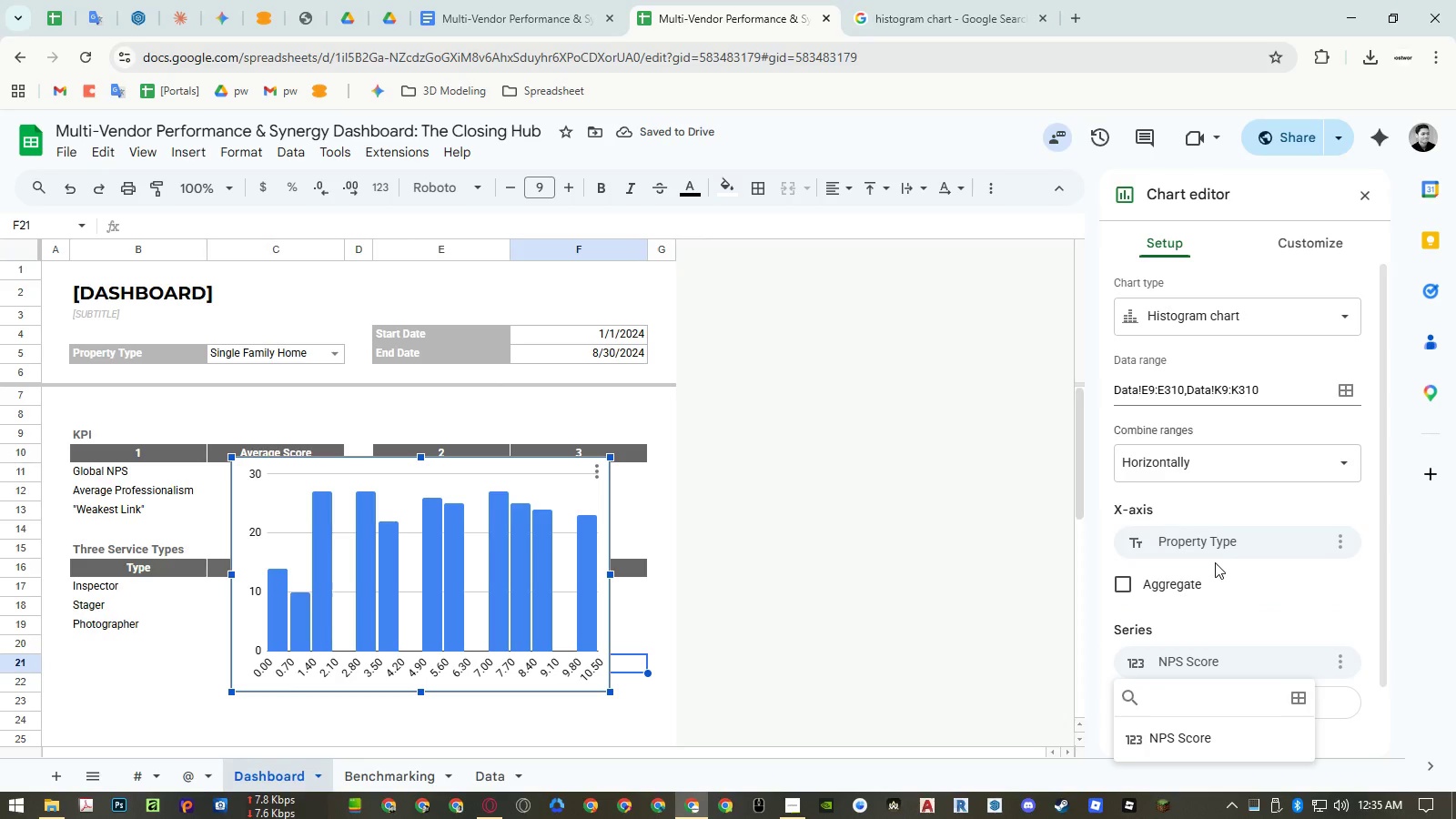 
left_click([1216, 549])
 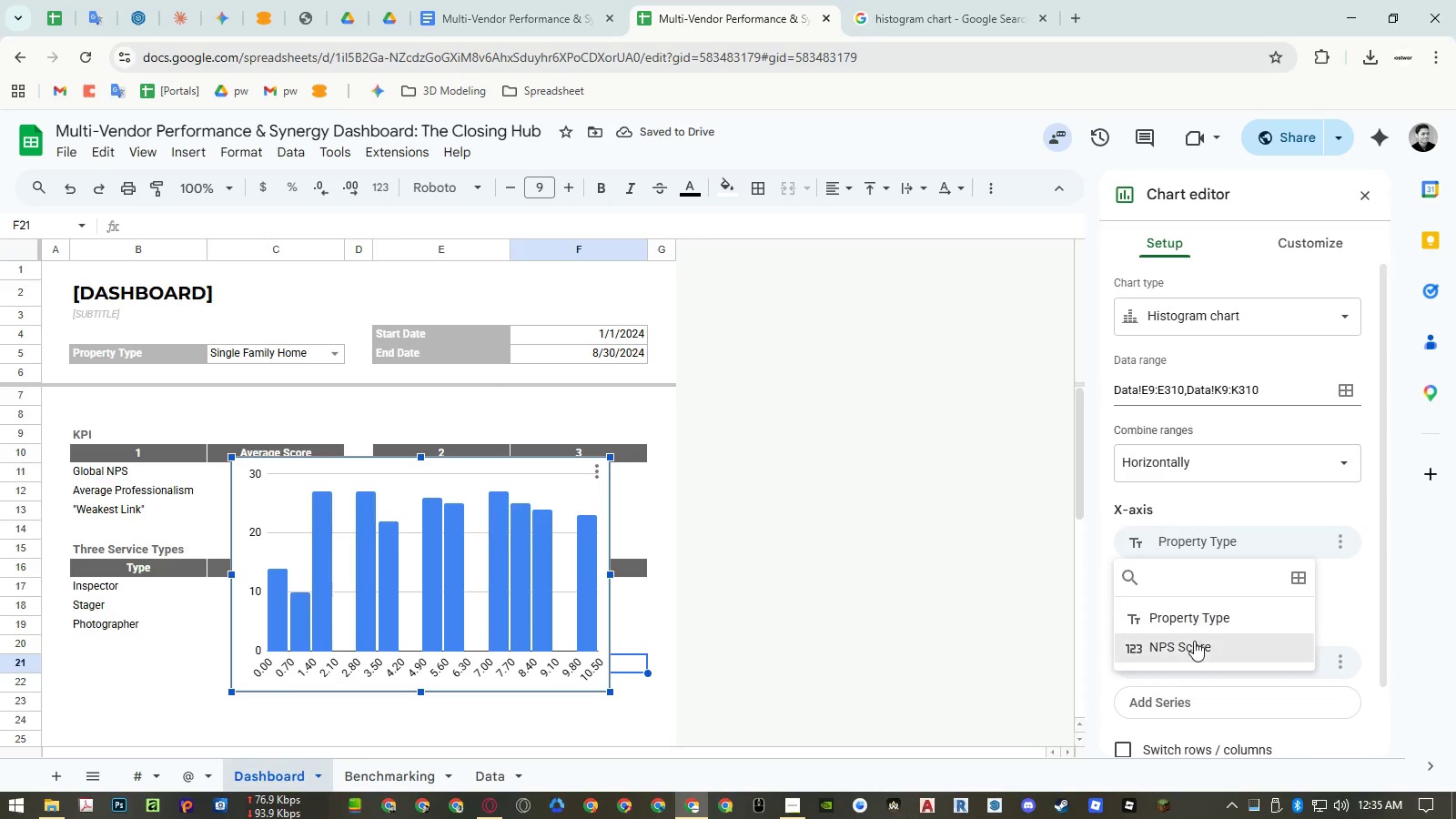 
left_click([1194, 642])
 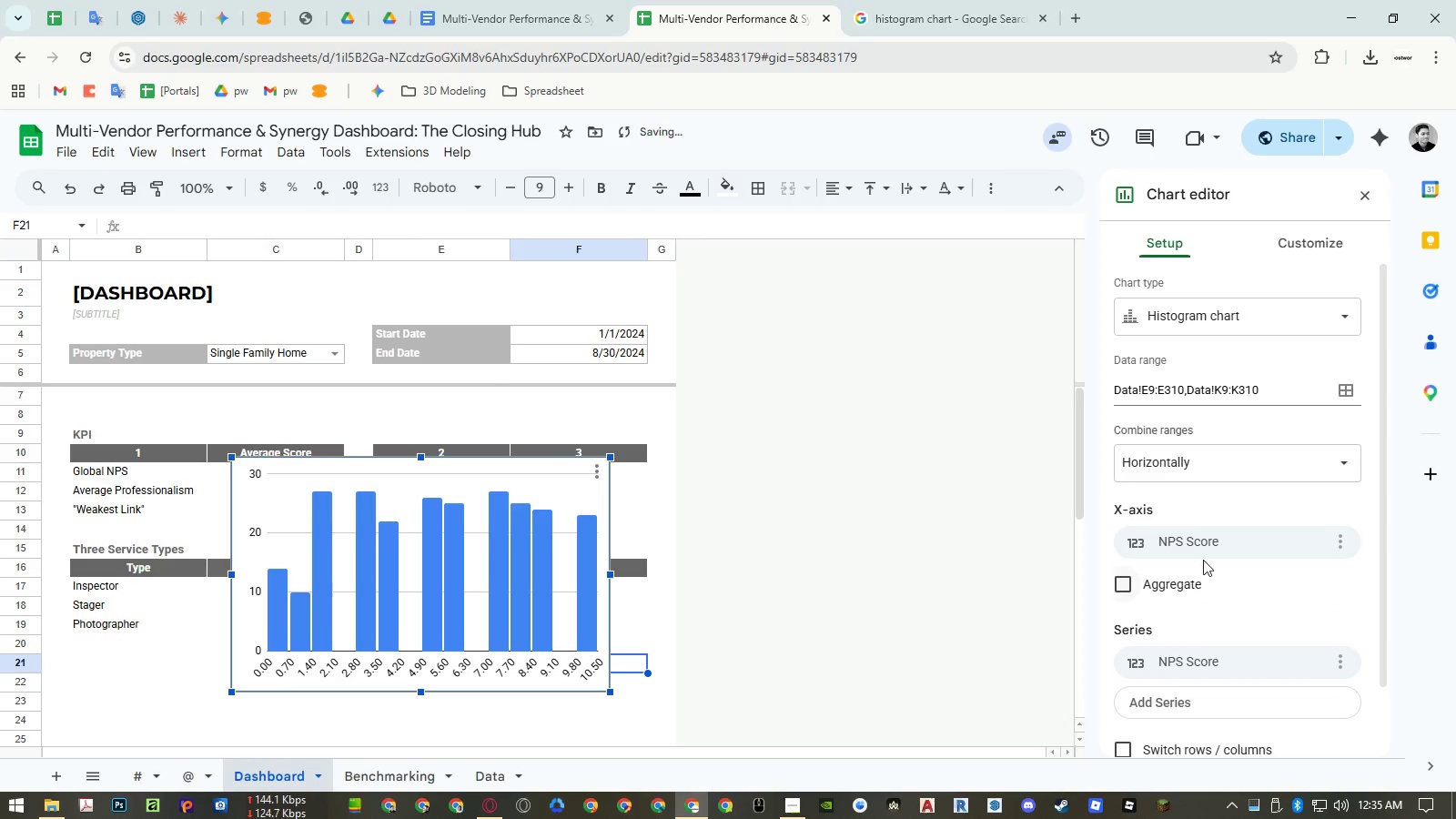 
left_click([1204, 548])
 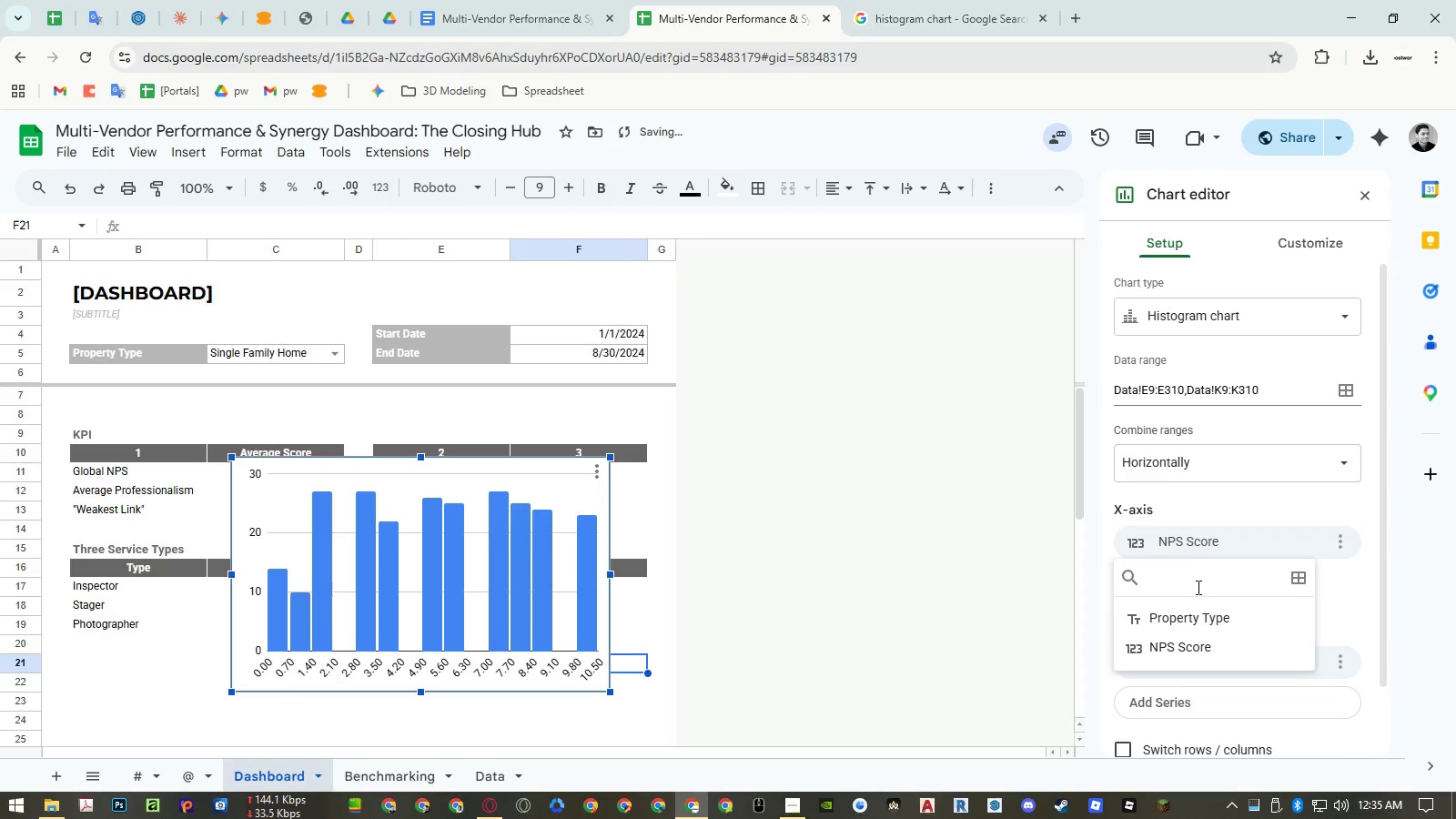 
left_click([1190, 623])
 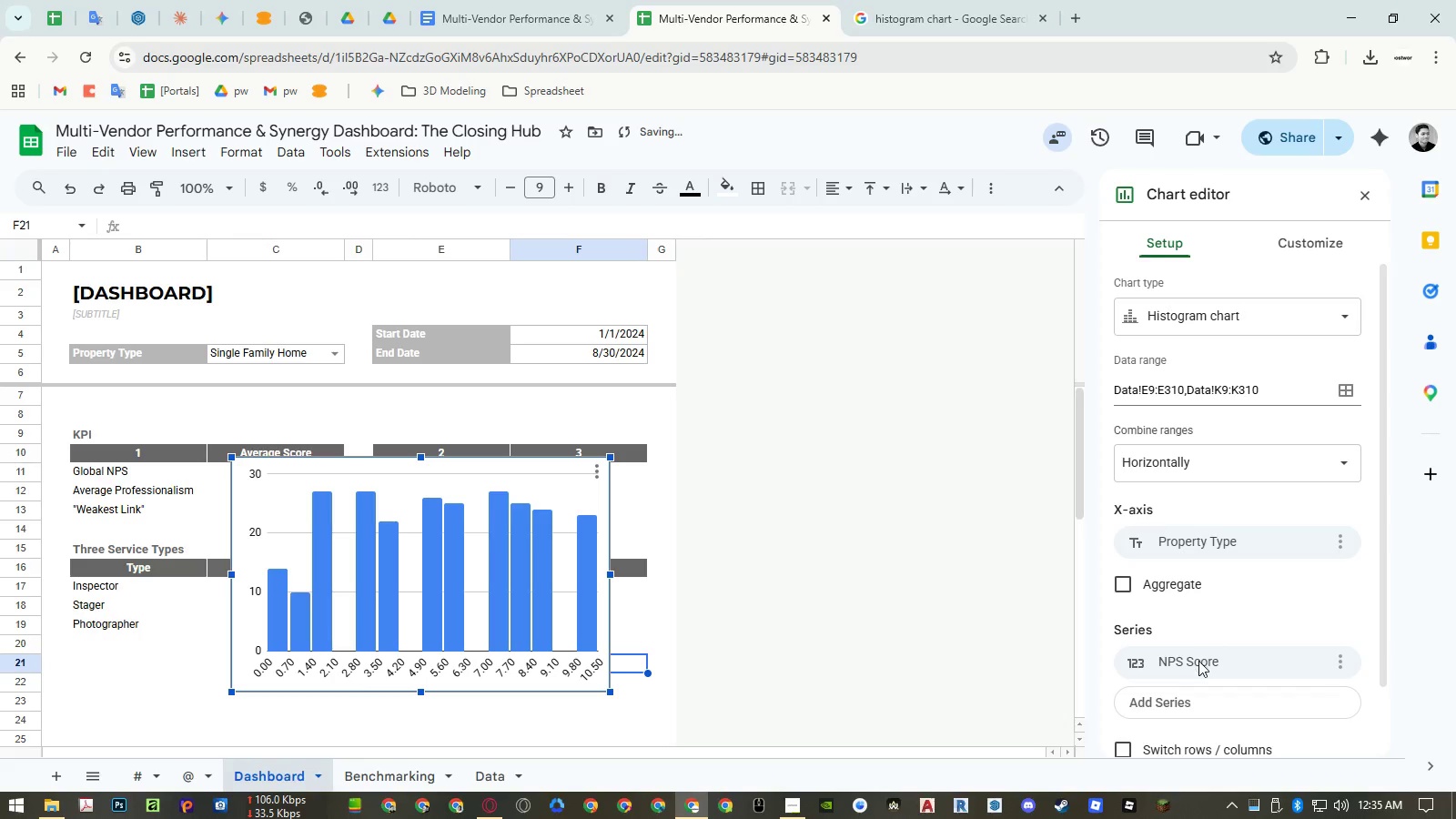 
left_click([1198, 661])
 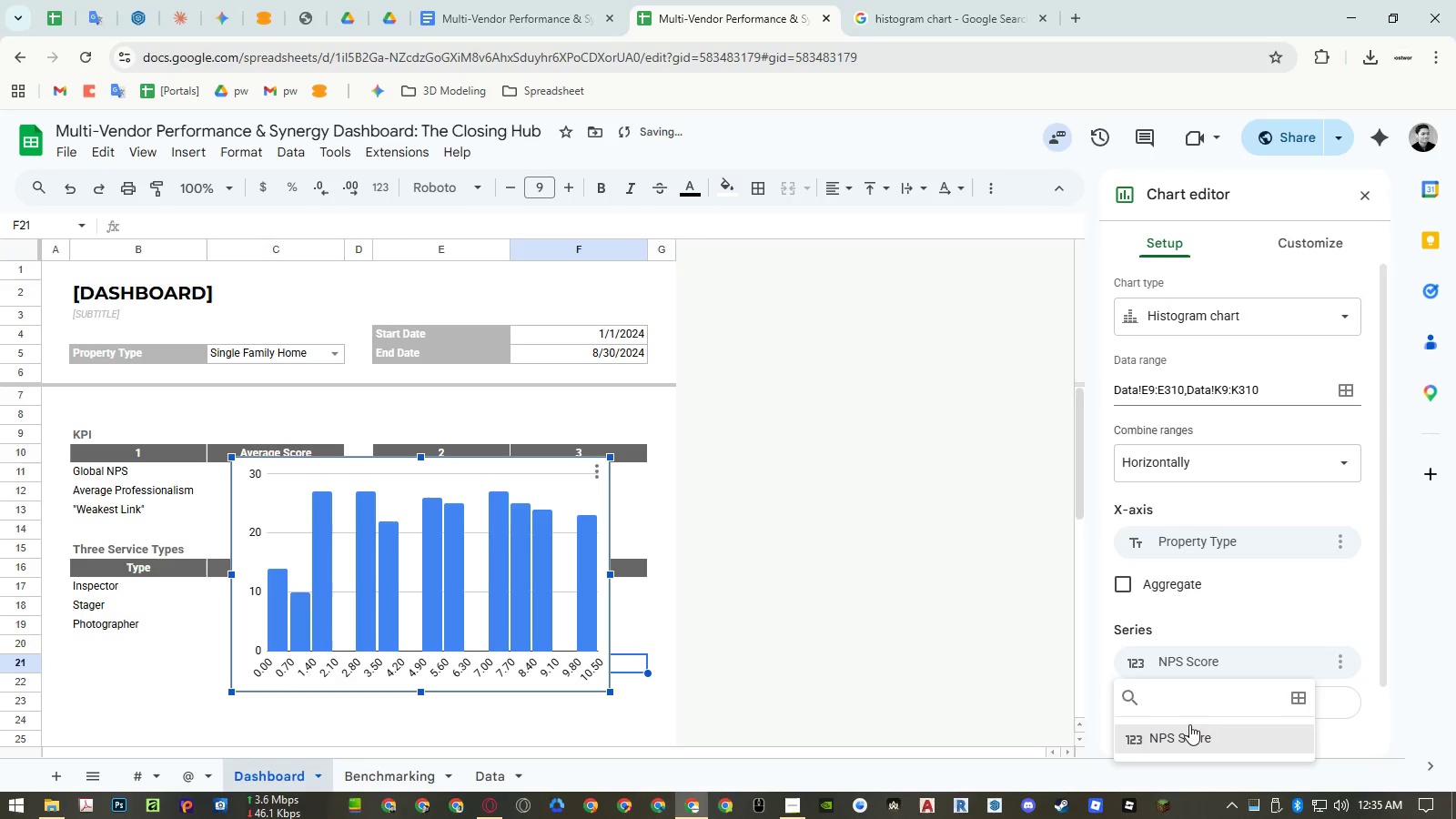 
left_click([1188, 735])
 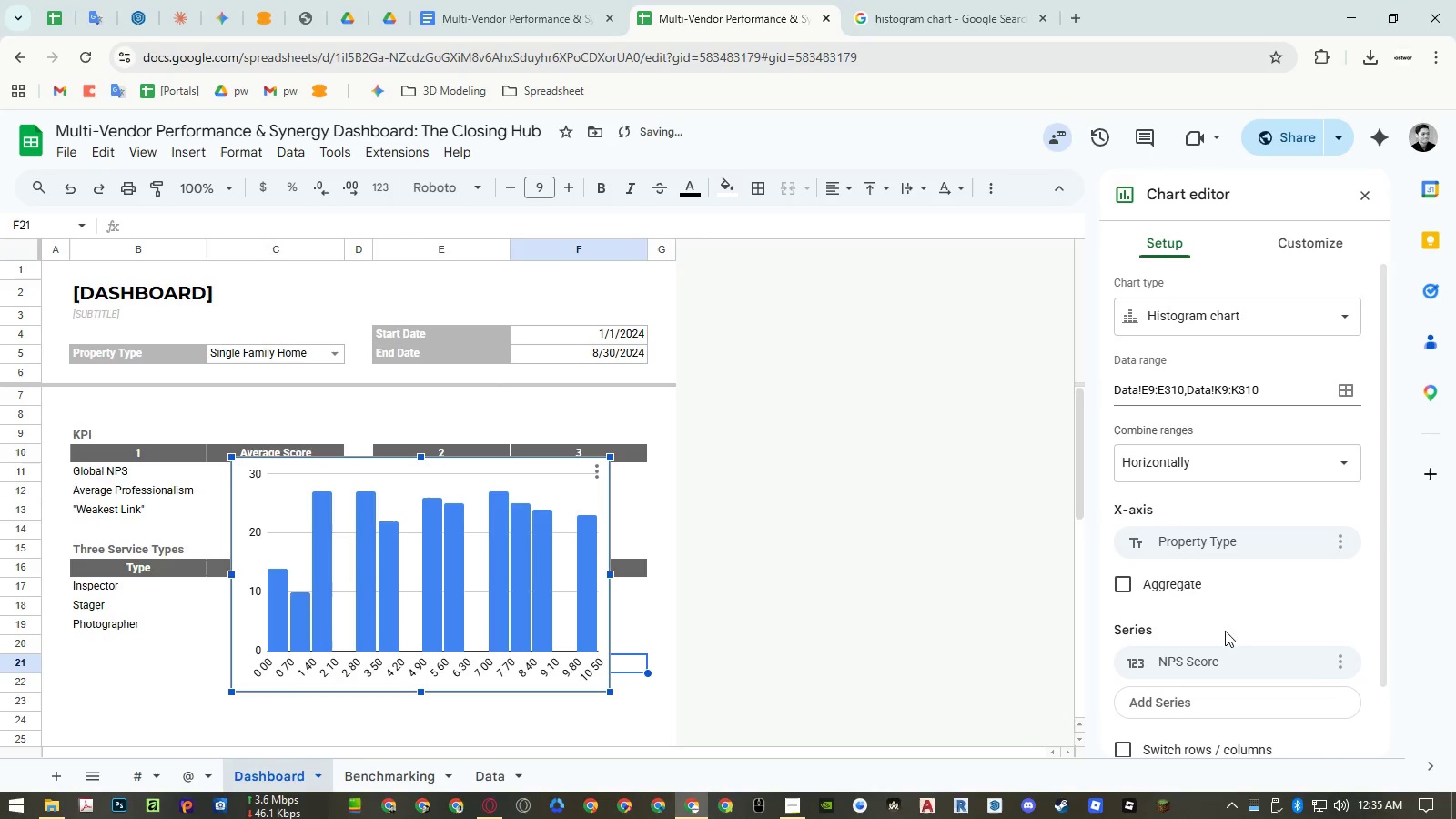 
scroll: coordinate [1230, 612], scroll_direction: down, amount: 2.0
 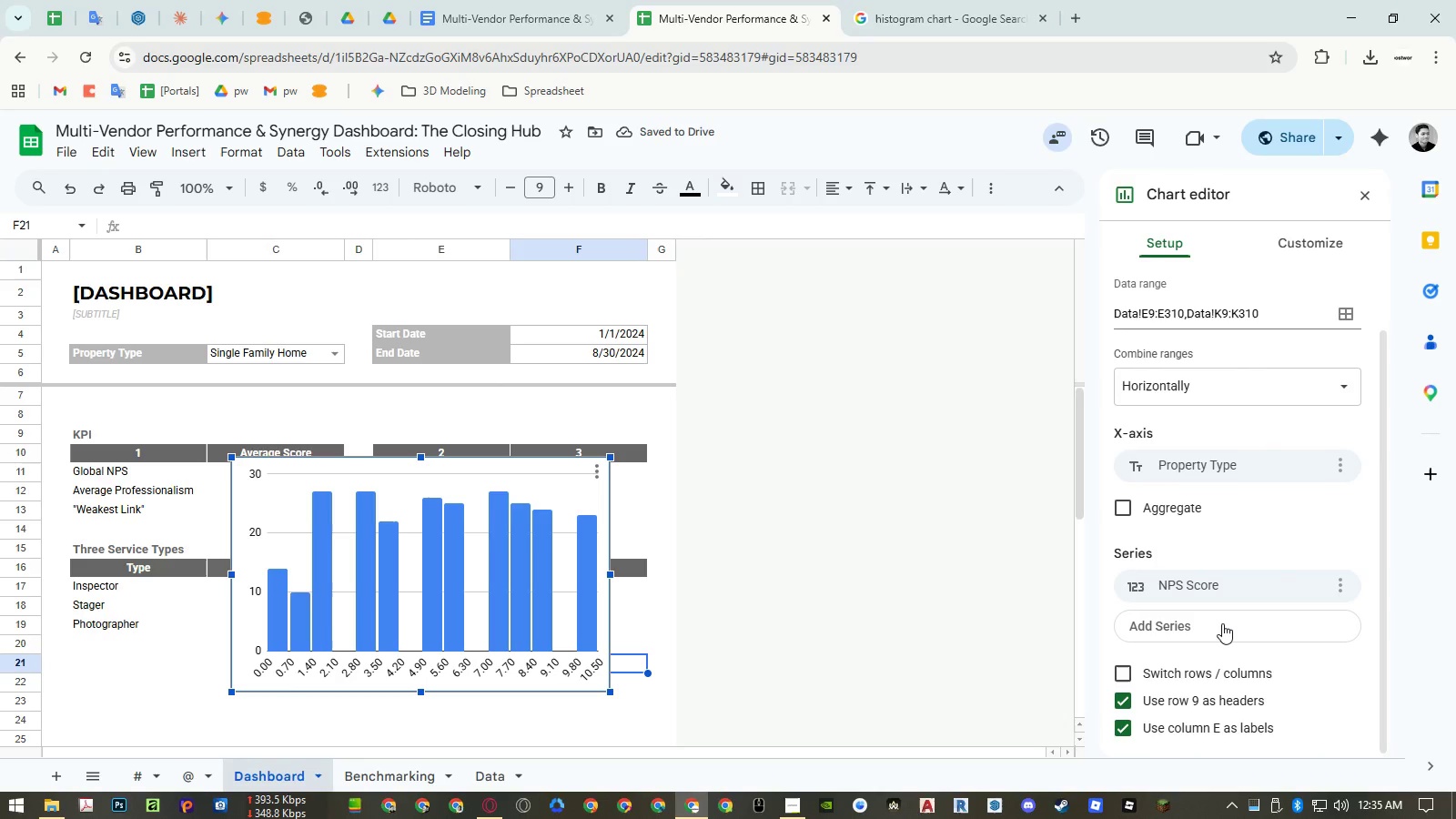 
wait(5.45)
 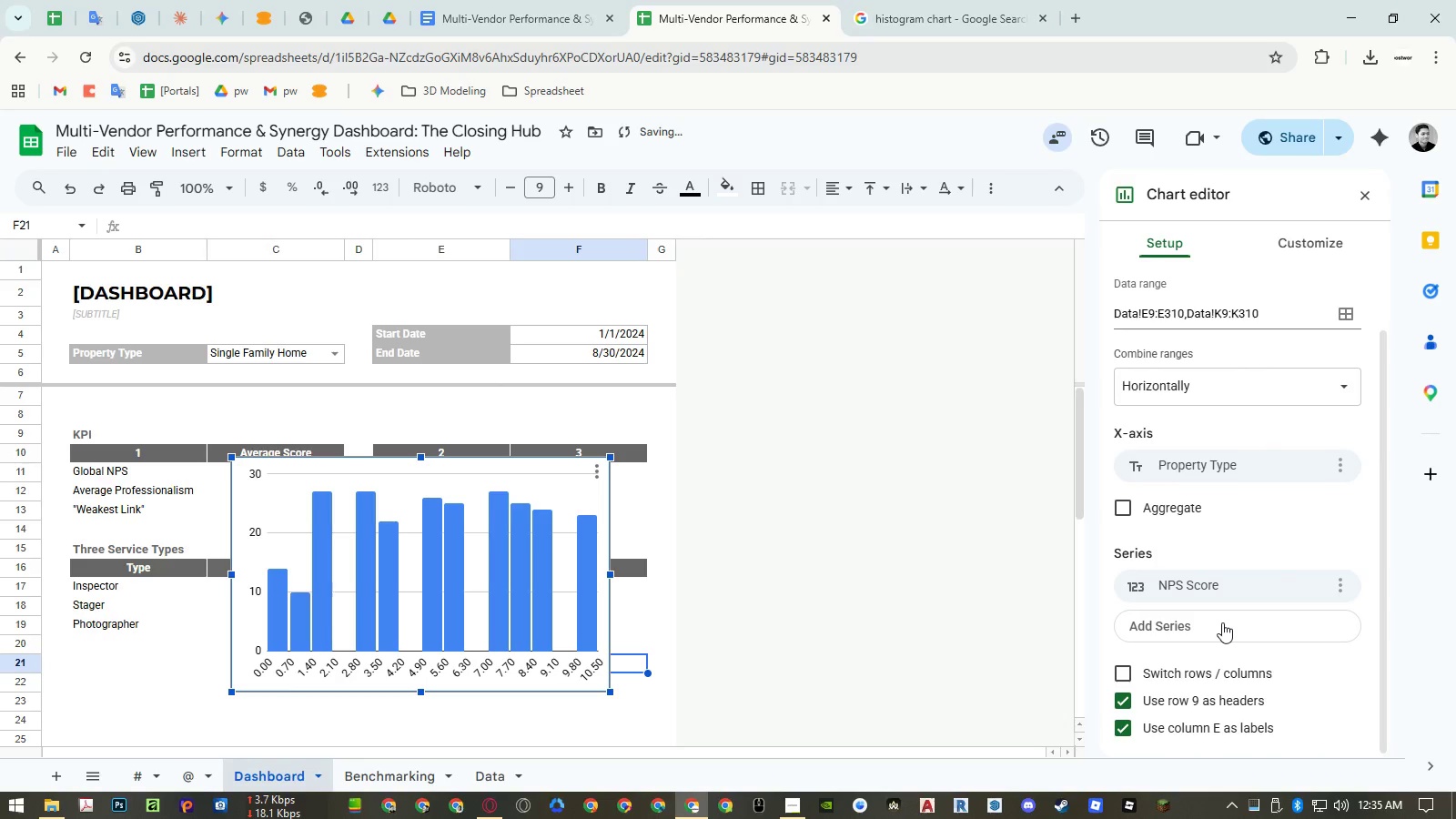 
left_click([789, 804])